 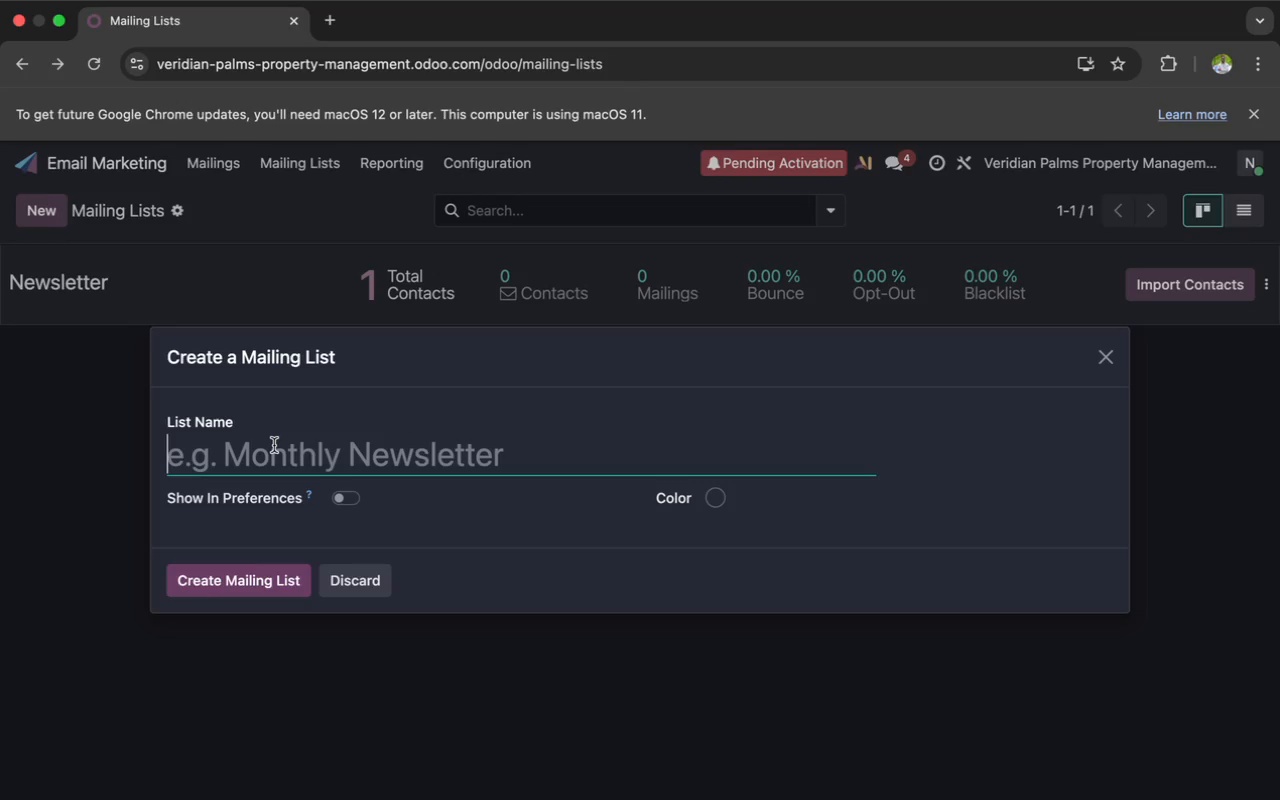 
type(Short Term Rental Leads)
 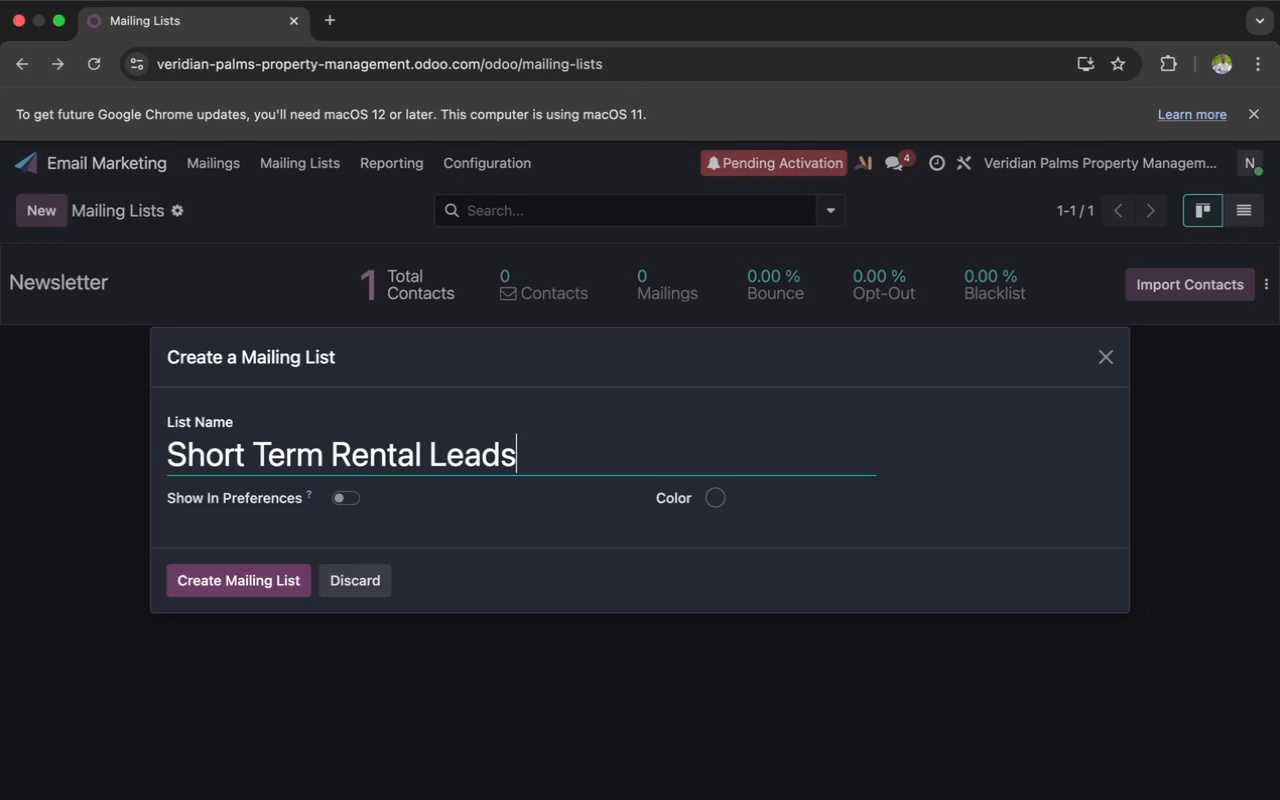 
wait(5.57)
 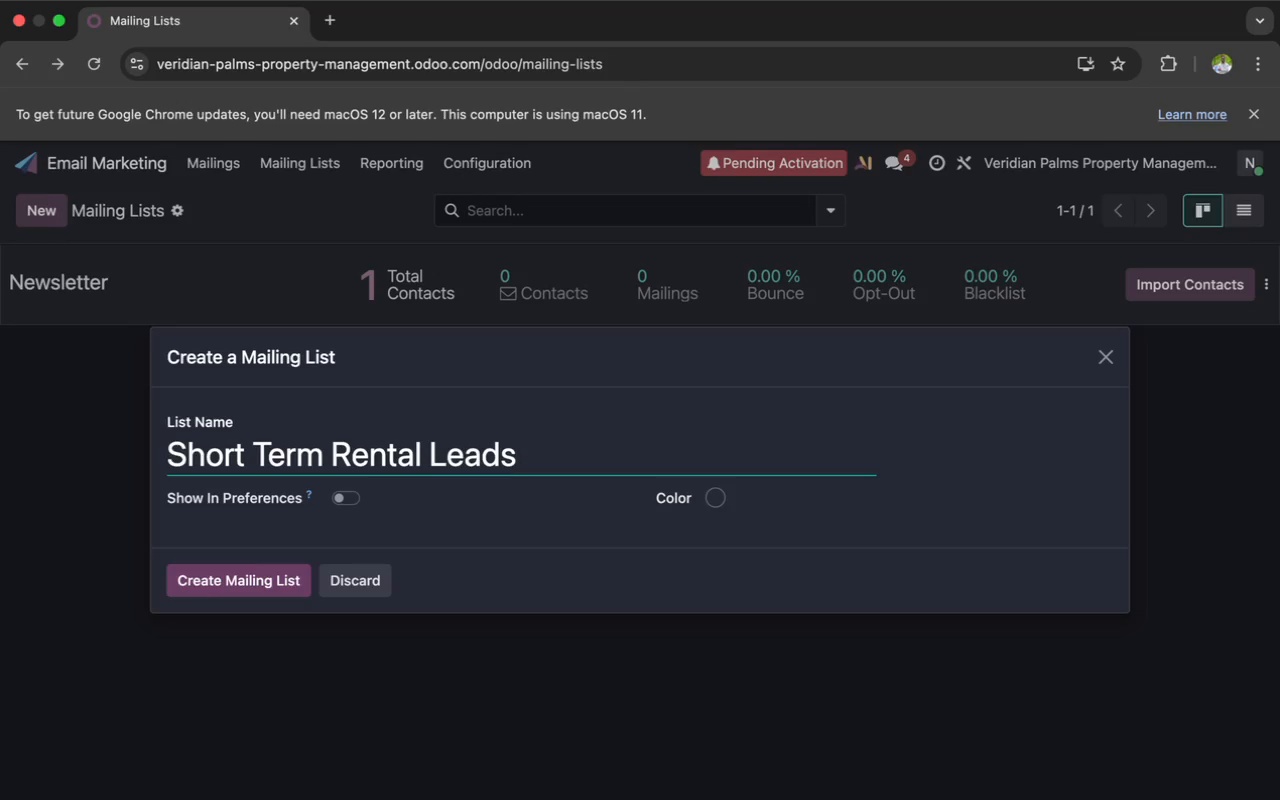 
scroll: coordinate [274, 444], scroll_direction: down, amount: 1.0
 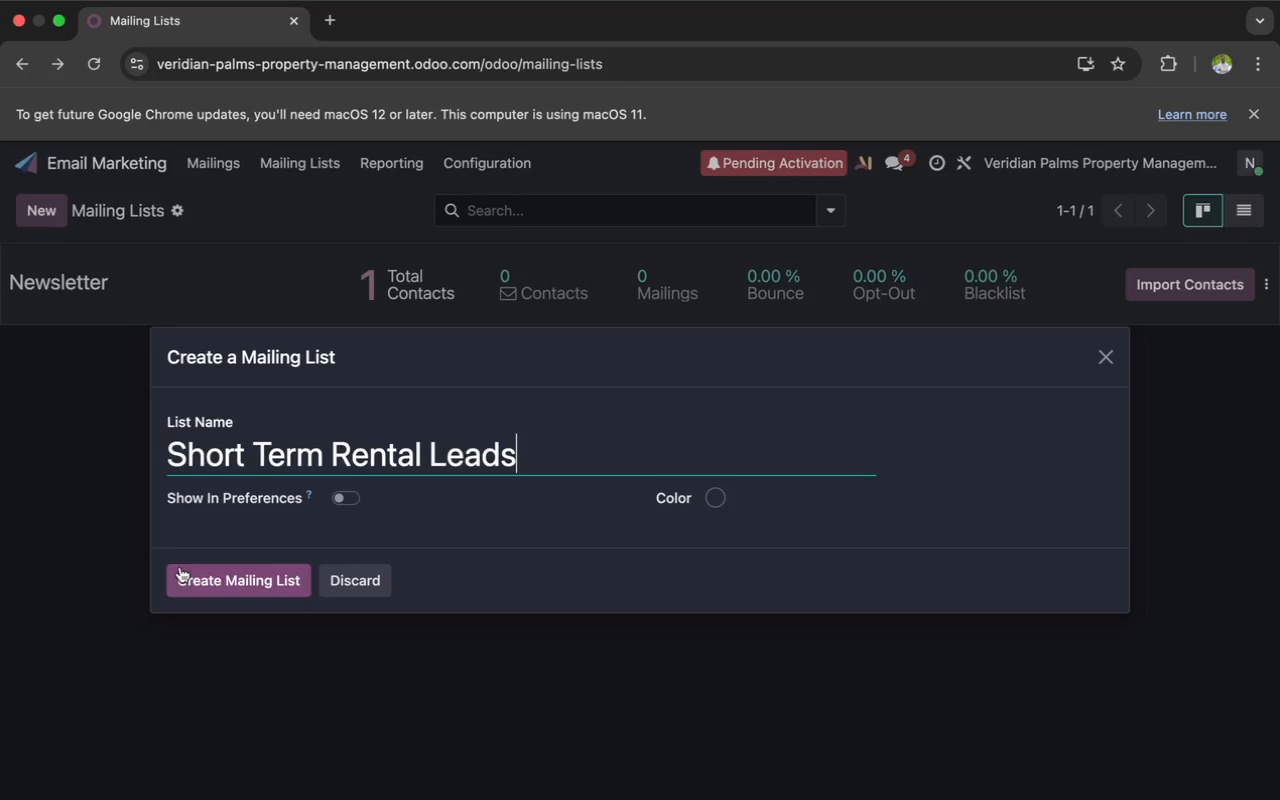 
left_click([198, 578])
 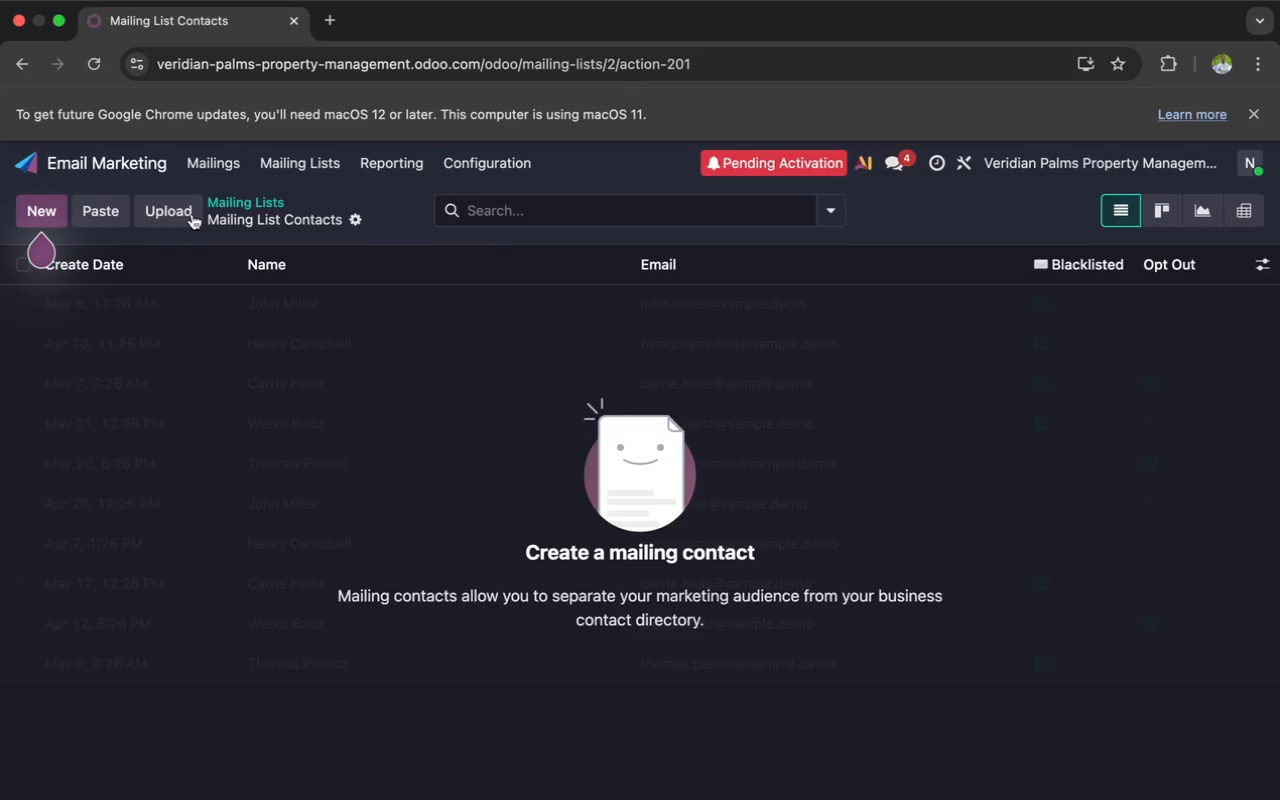 
left_click([164, 212])
 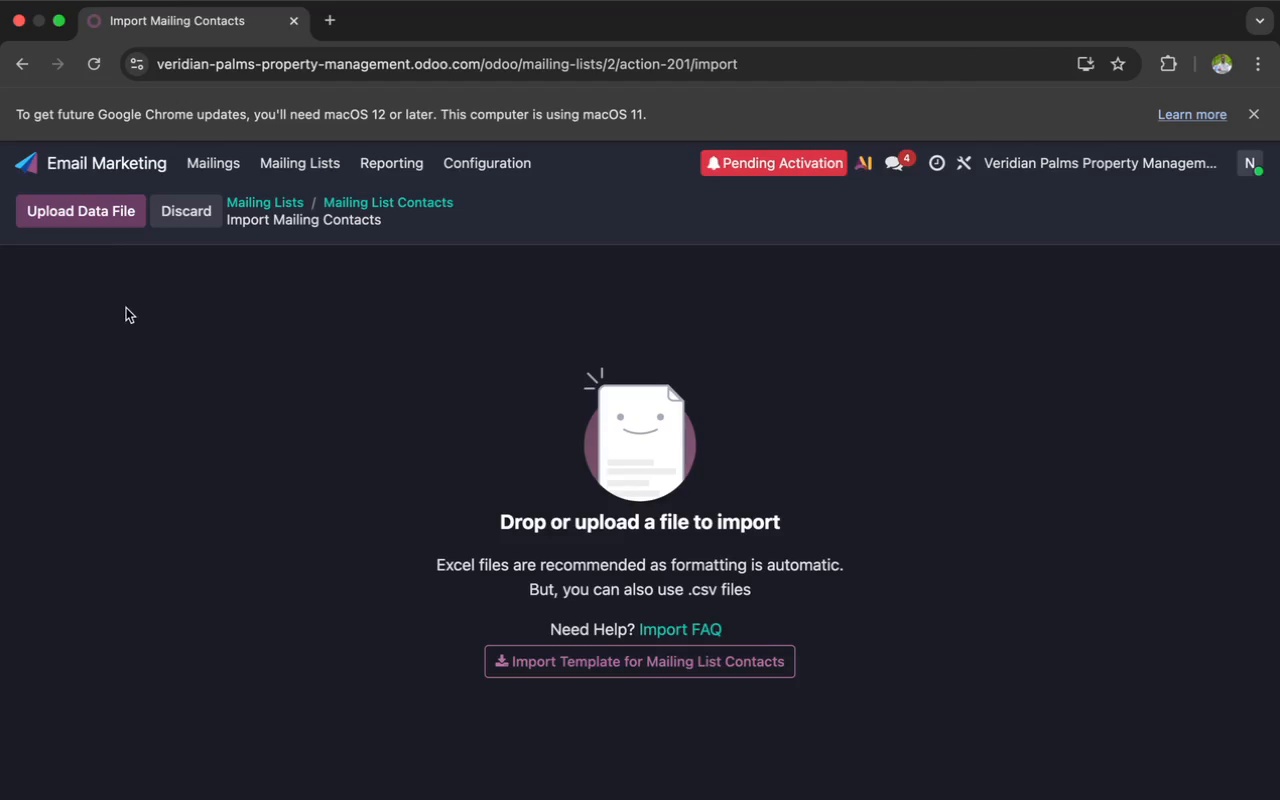 
left_click([106, 220])
 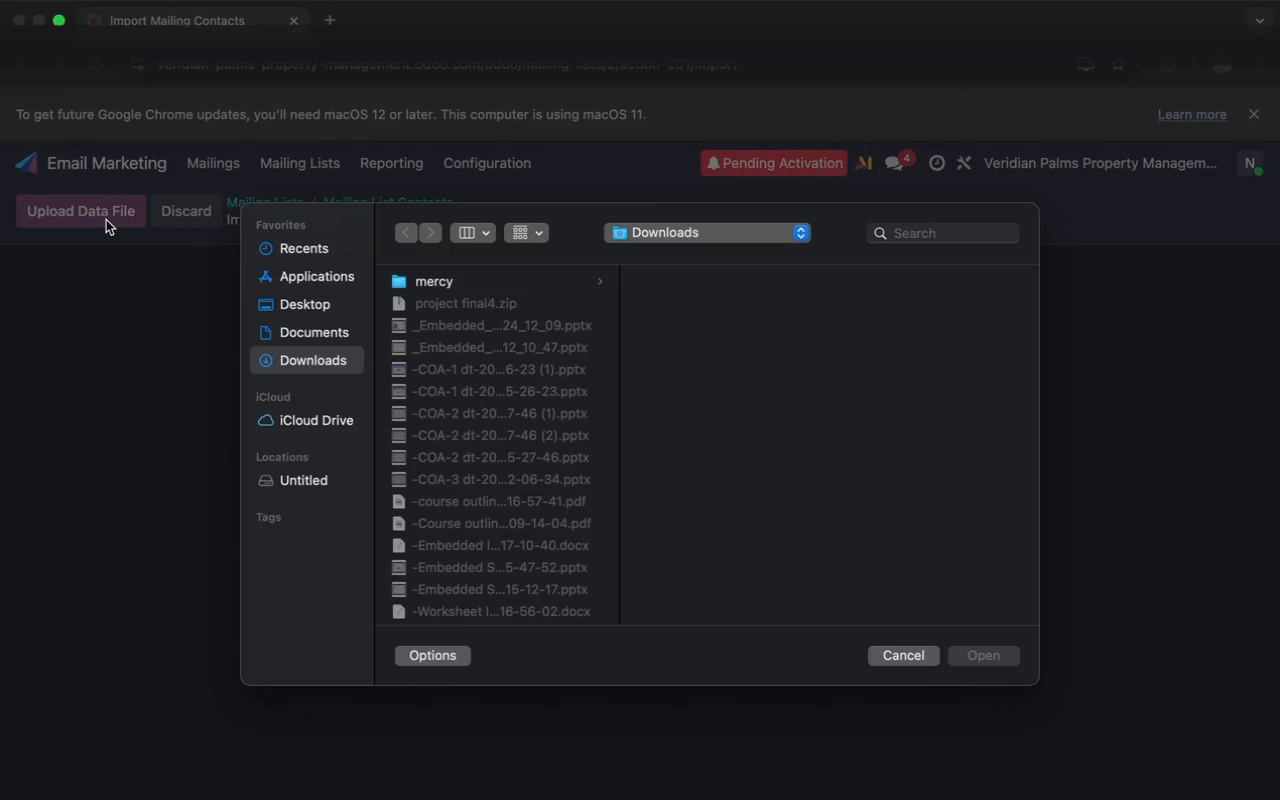 
wait(10.53)
 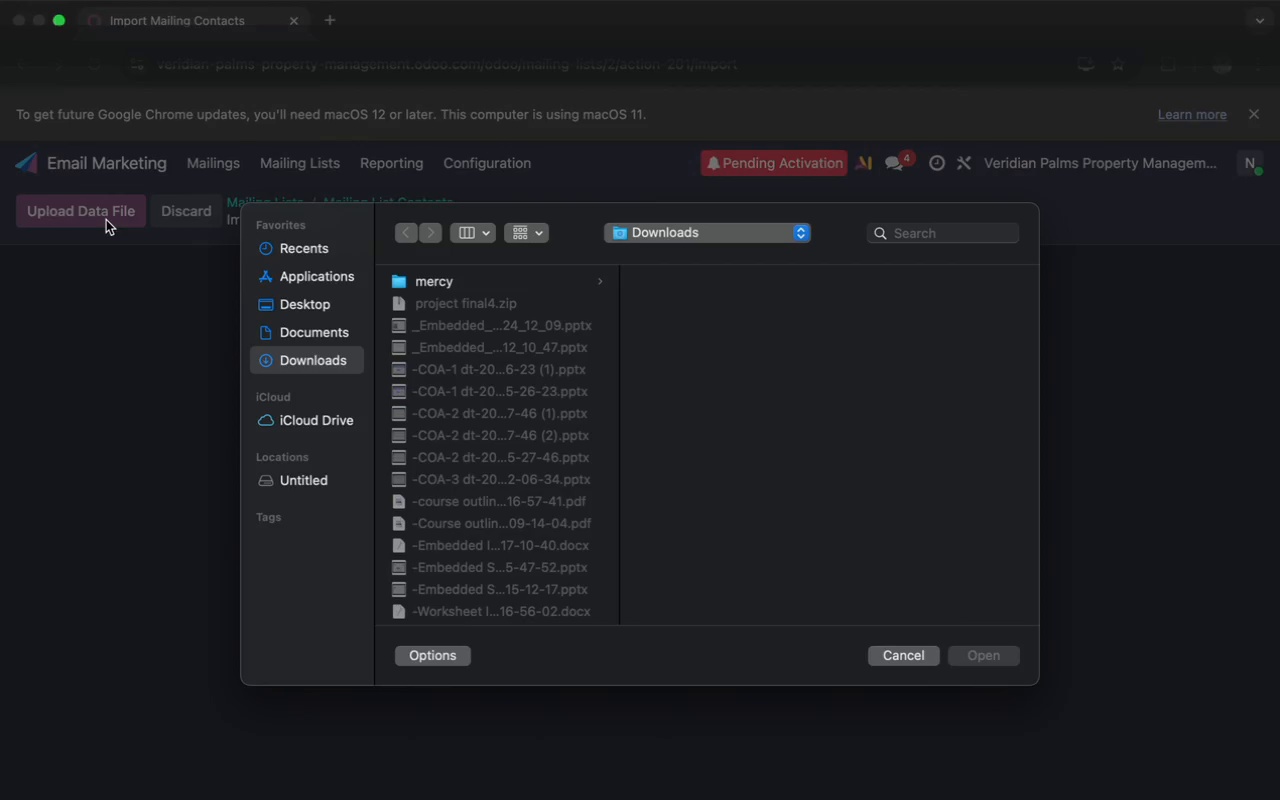 
type(str)
 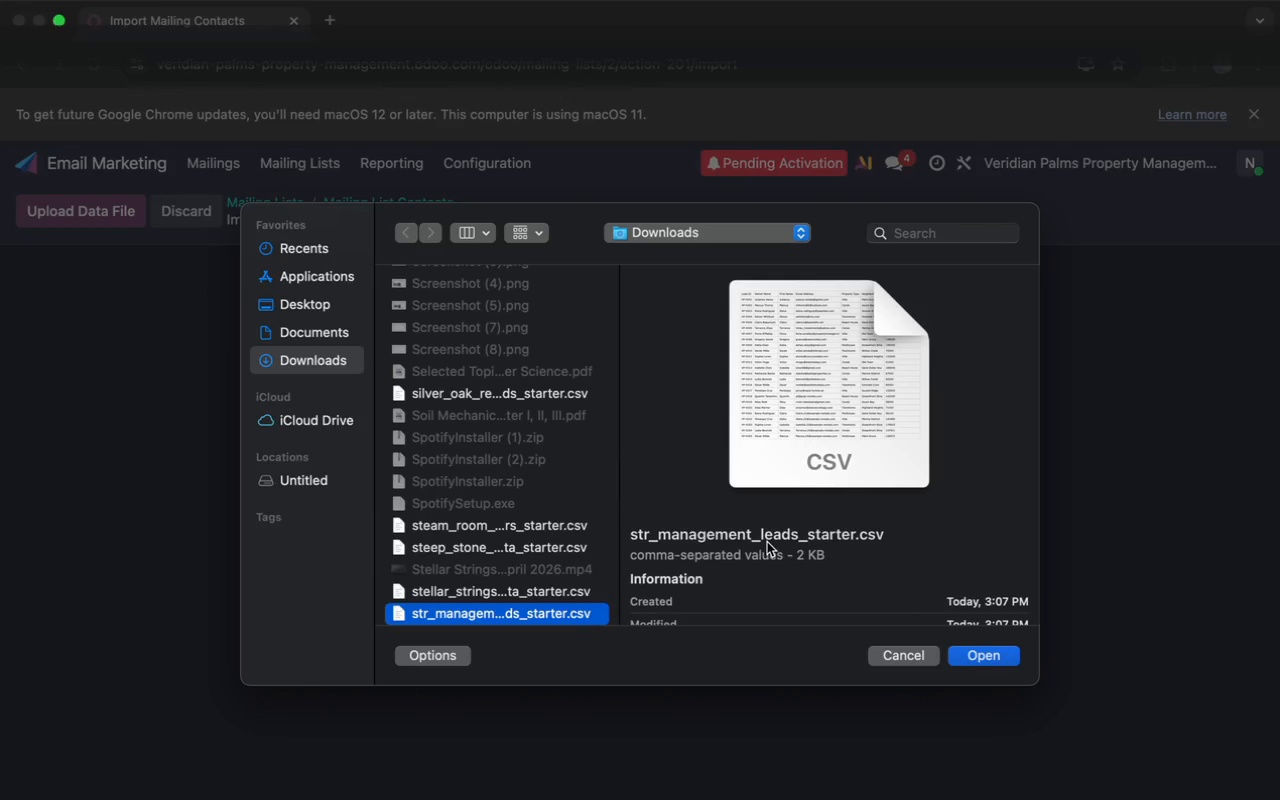 
left_click([973, 661])
 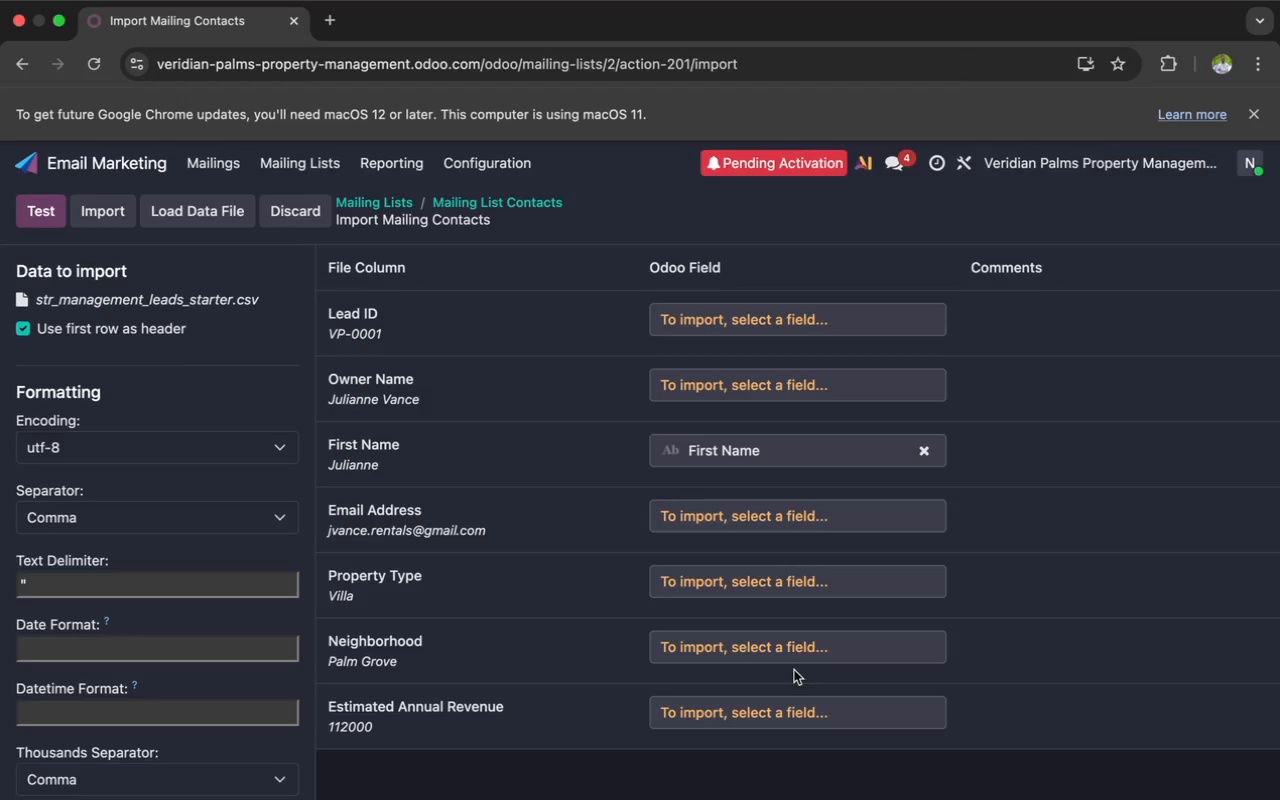 
wait(6.61)
 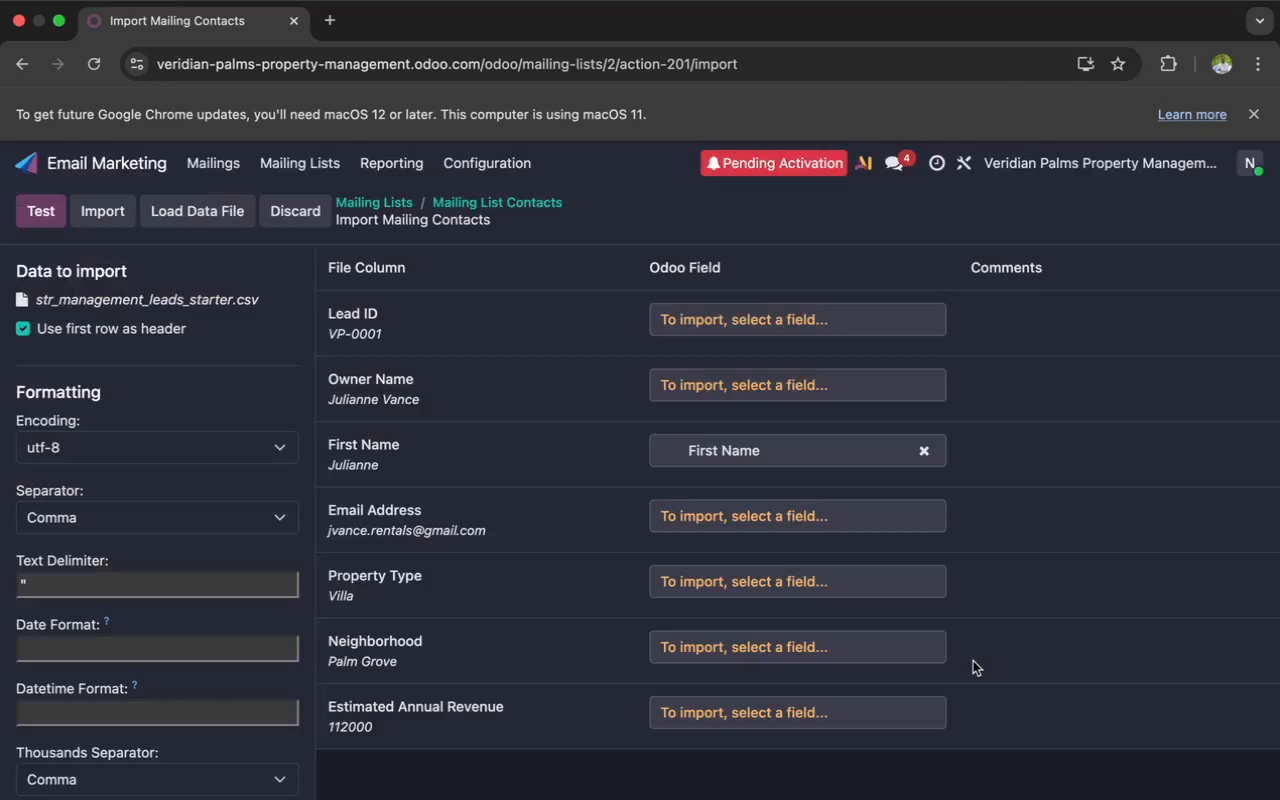 
left_click([177, 654])
 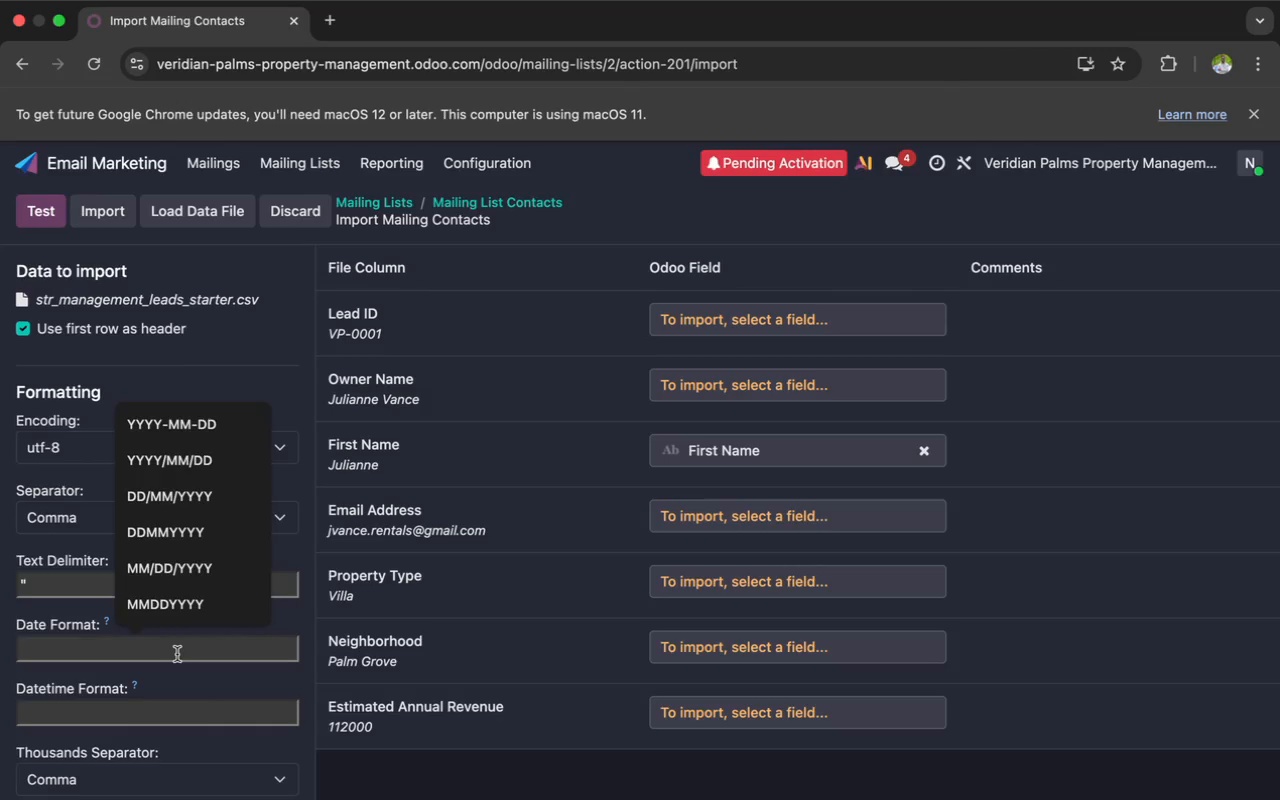 
type(hh)
key(Backspace)
key(Backspace)
key(Backspace)
 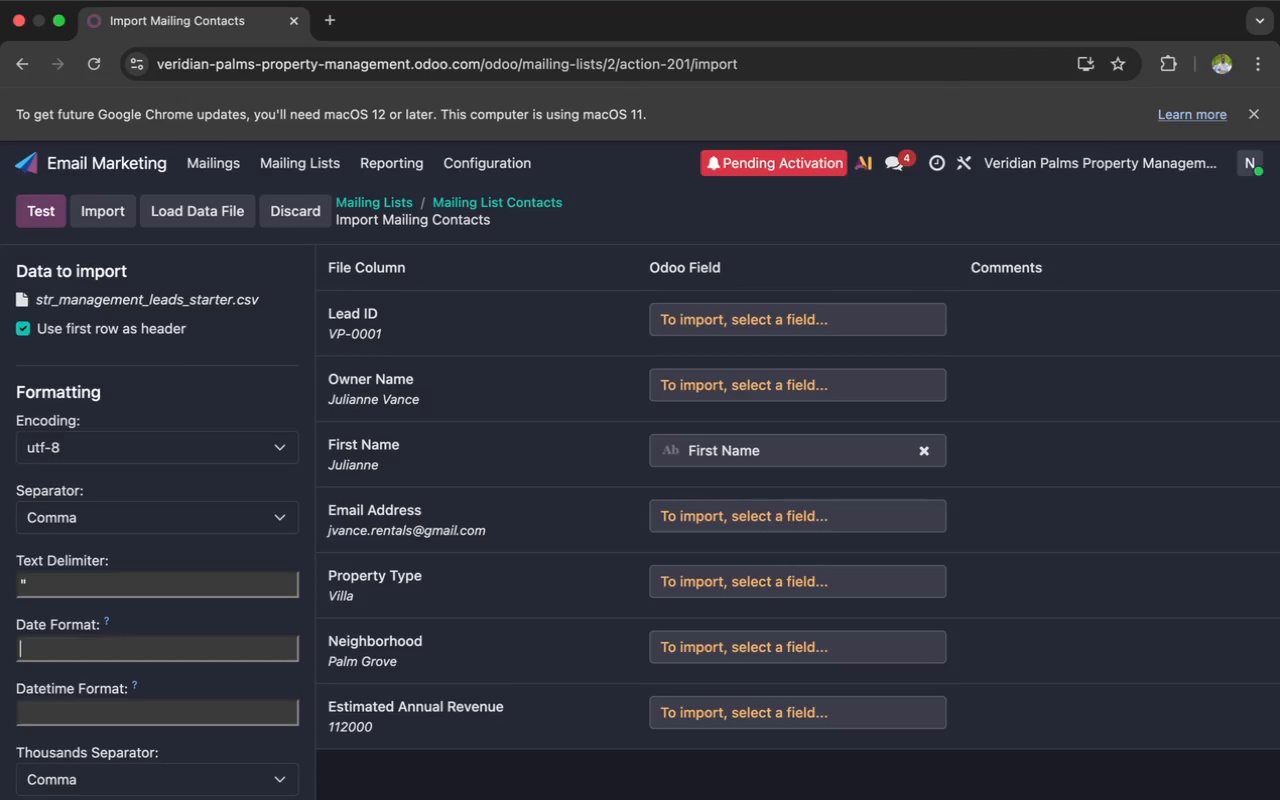 
wait(15.55)
 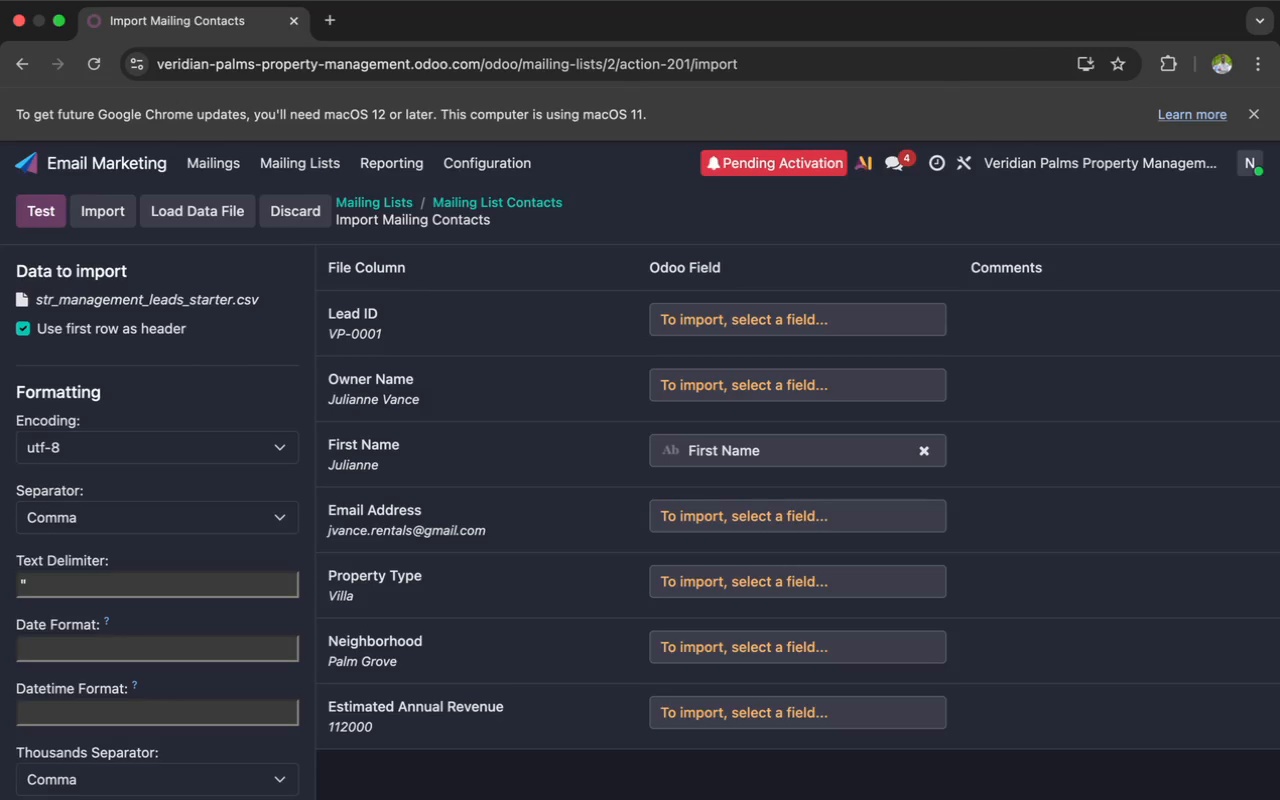 
type(Lead ID, Owner )
key(Backspace)
key(Backspace)
key(Backspace)
key(Backspace)
key(Backspace)
key(Backspace)
 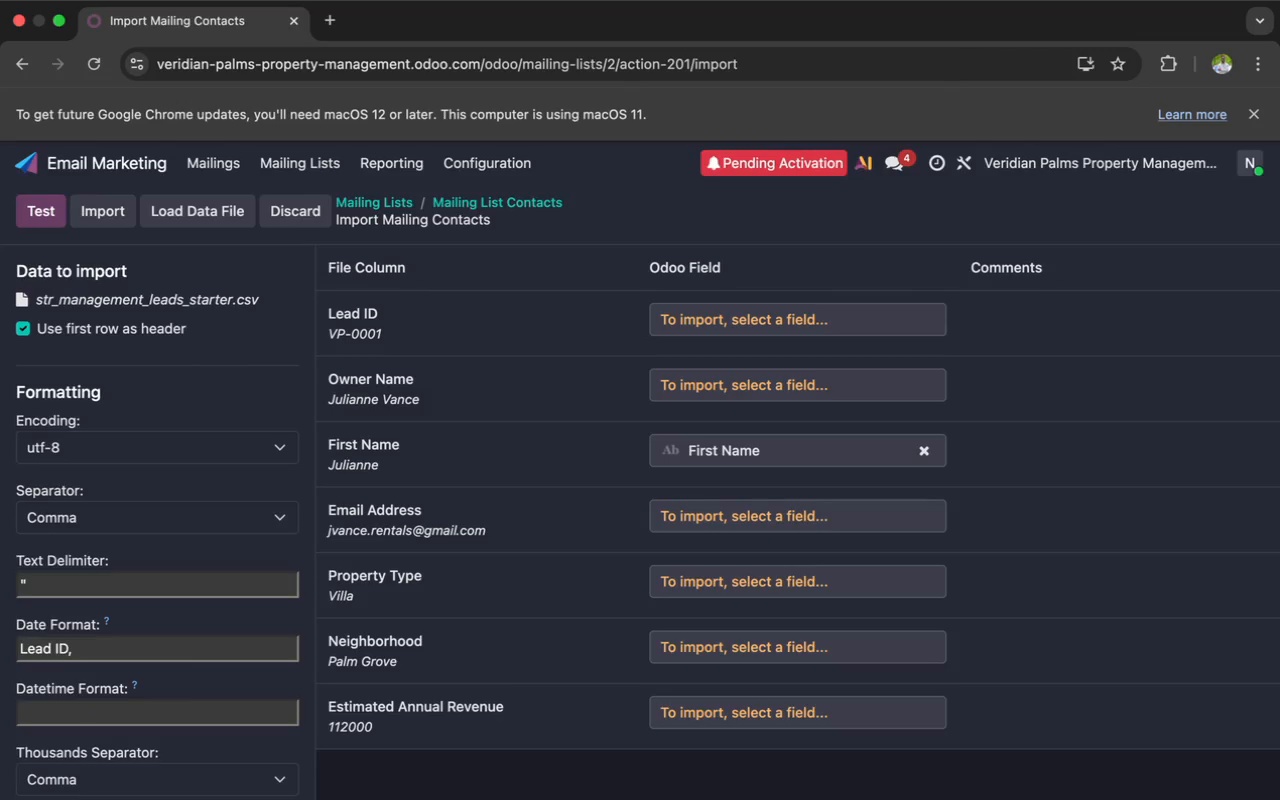 
wait(9.2)
 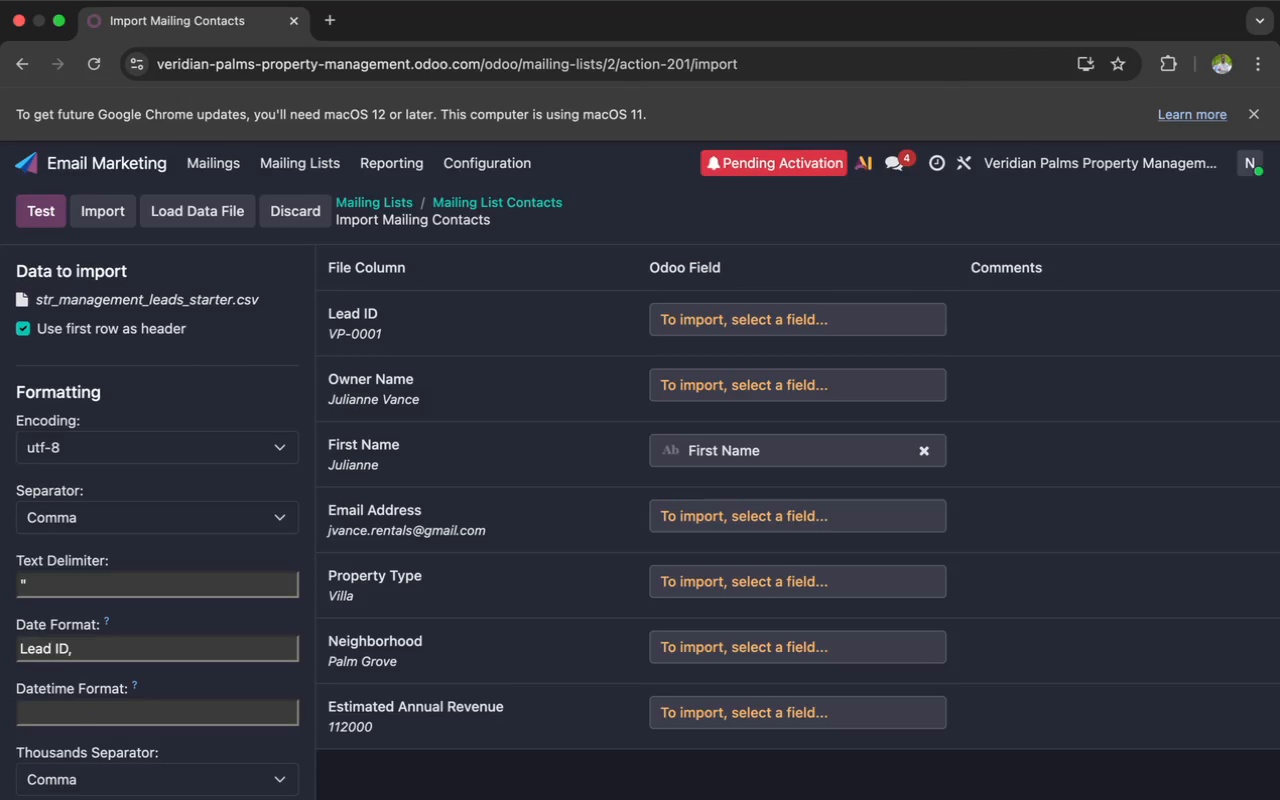 
type(Owner)
 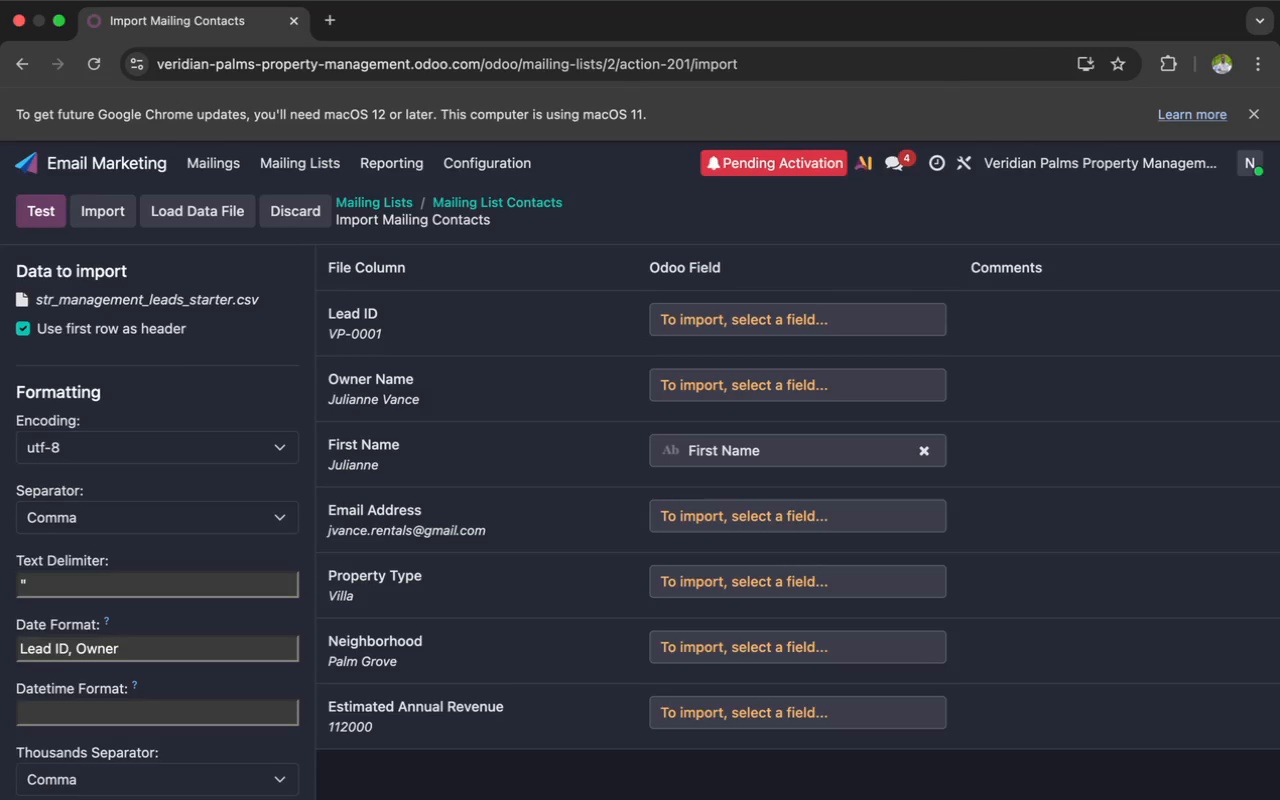 
type( Name, )
 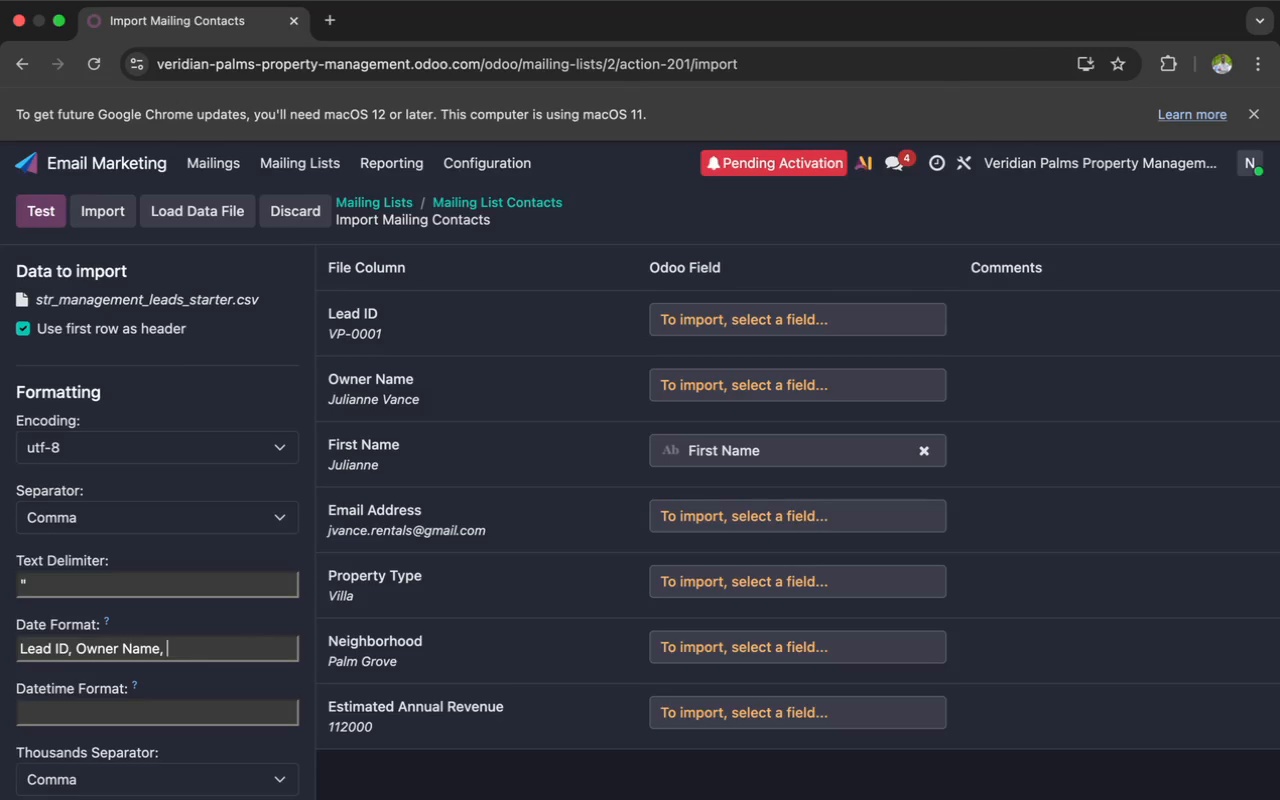 
type(Property Type)
 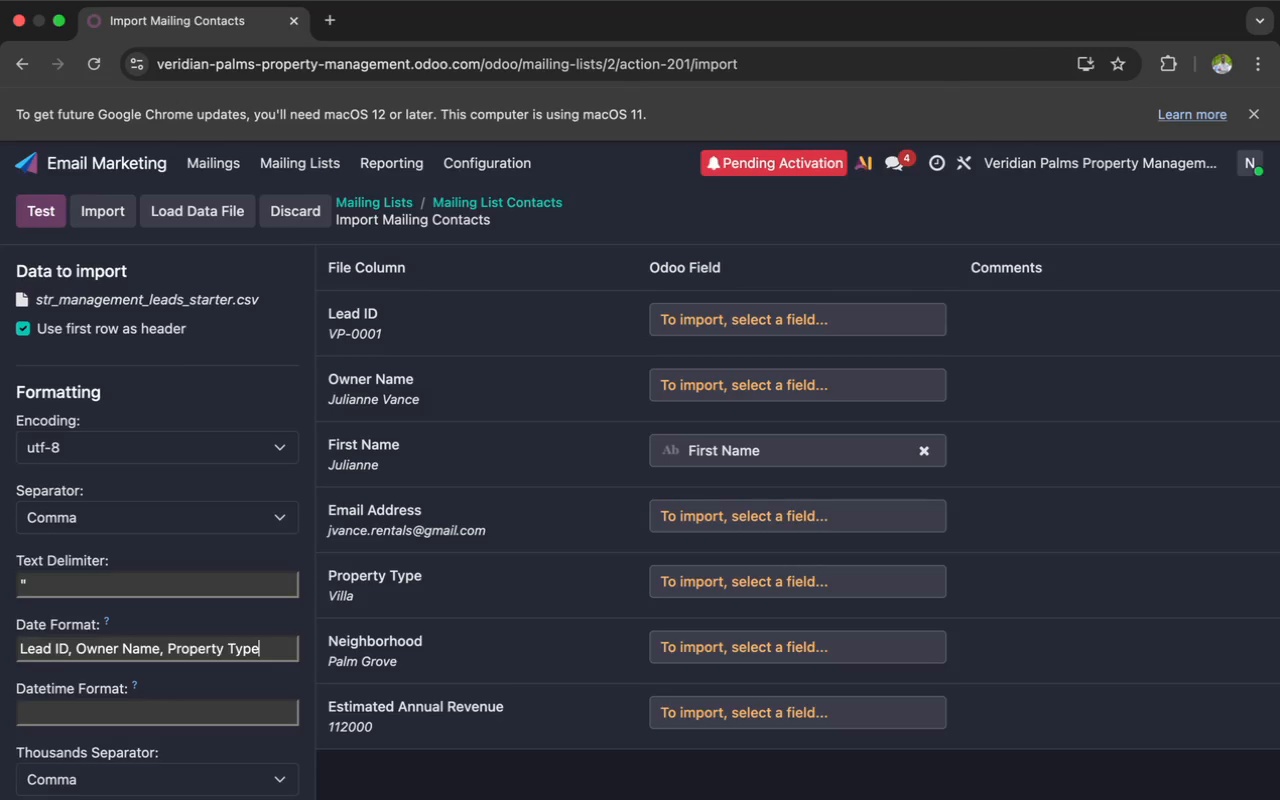 
type(, Neighborhood)
 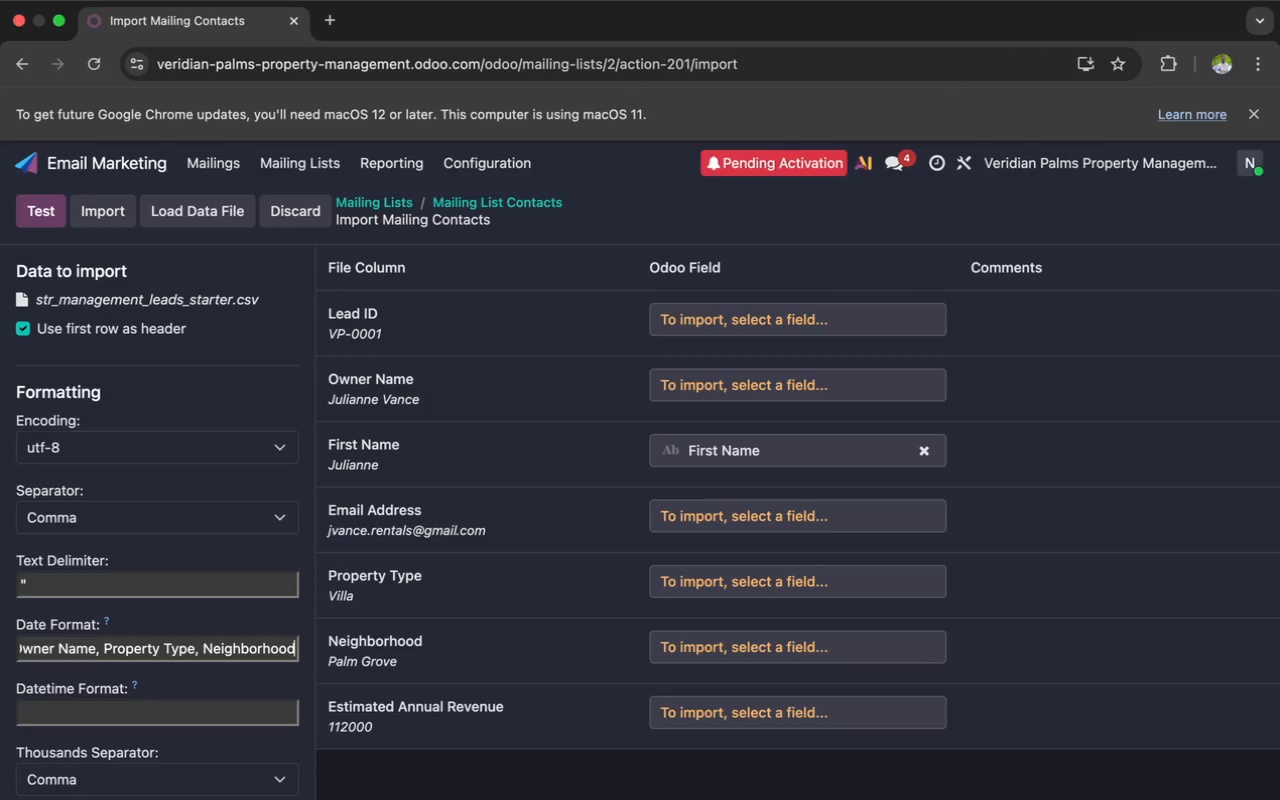 
key(Comma)
 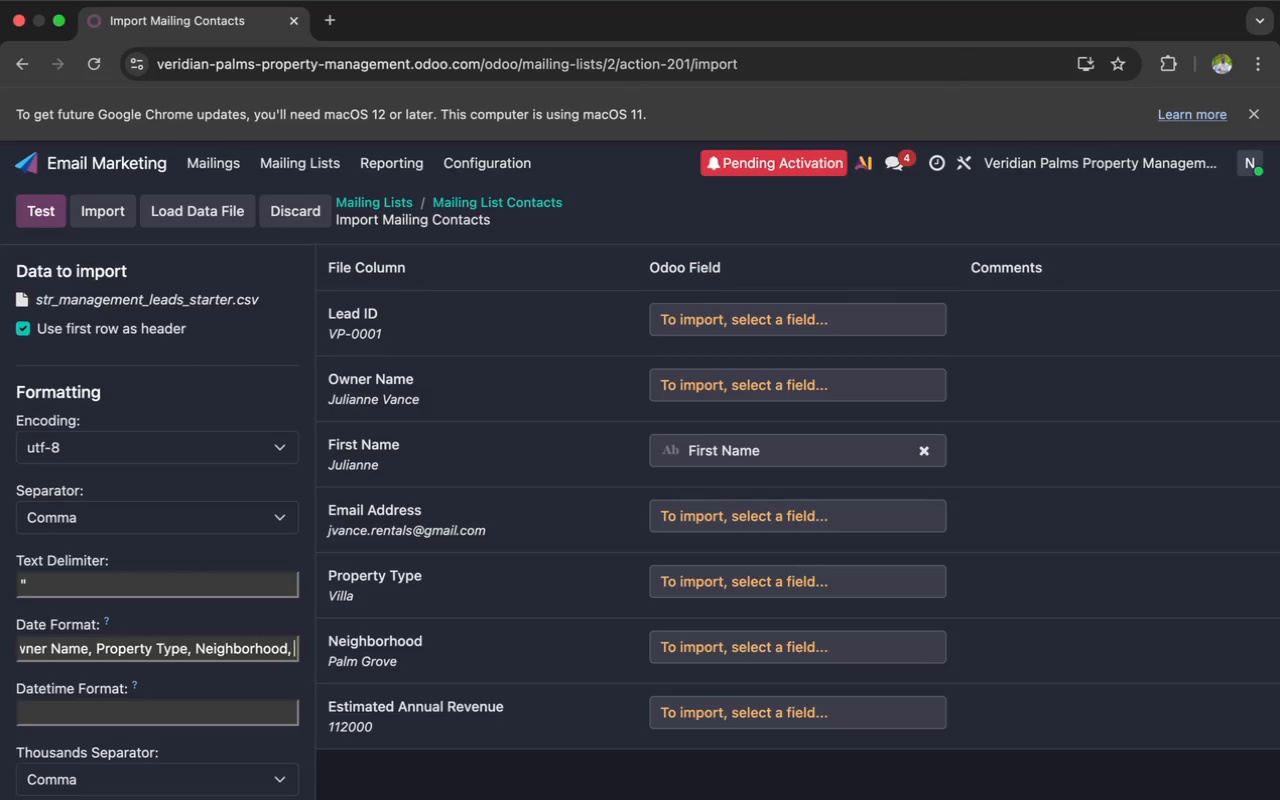 
key(Space)
 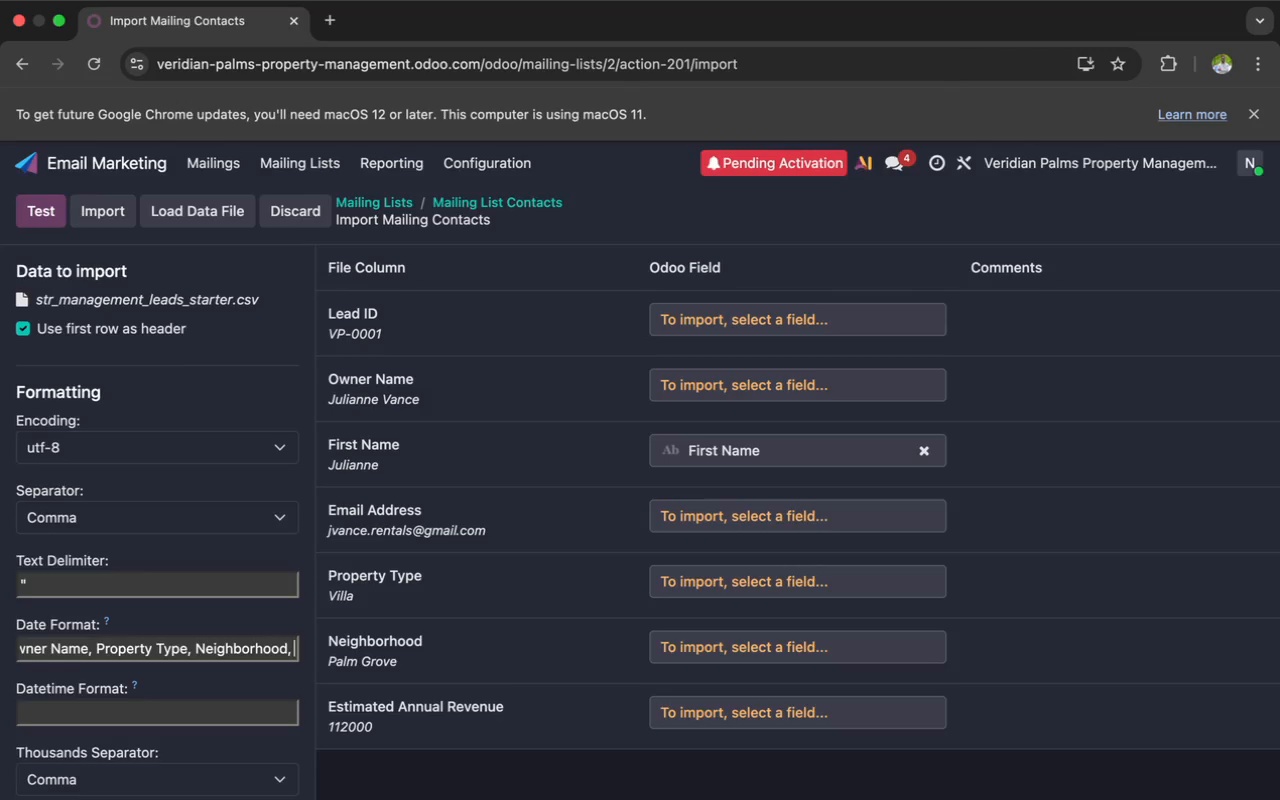 
key(Shift+E)
 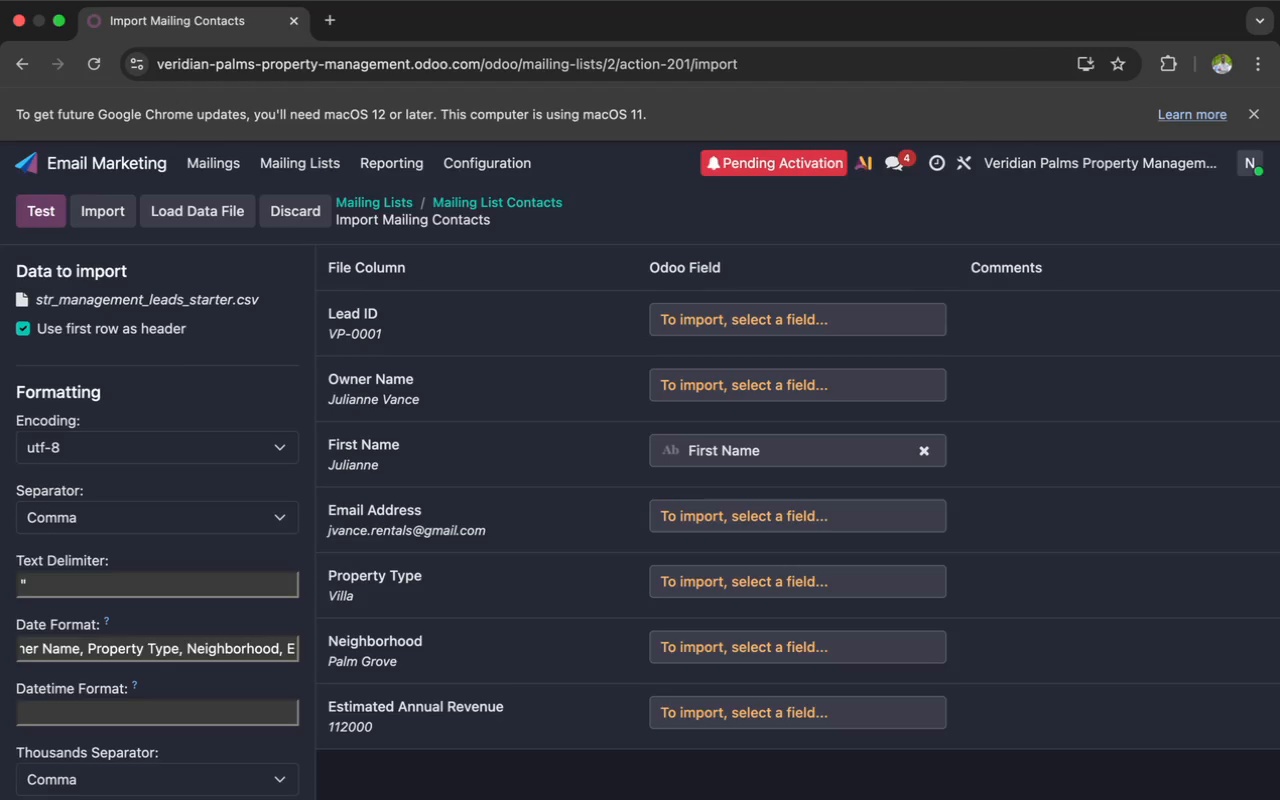 
type(stimated Annual Revenue)
 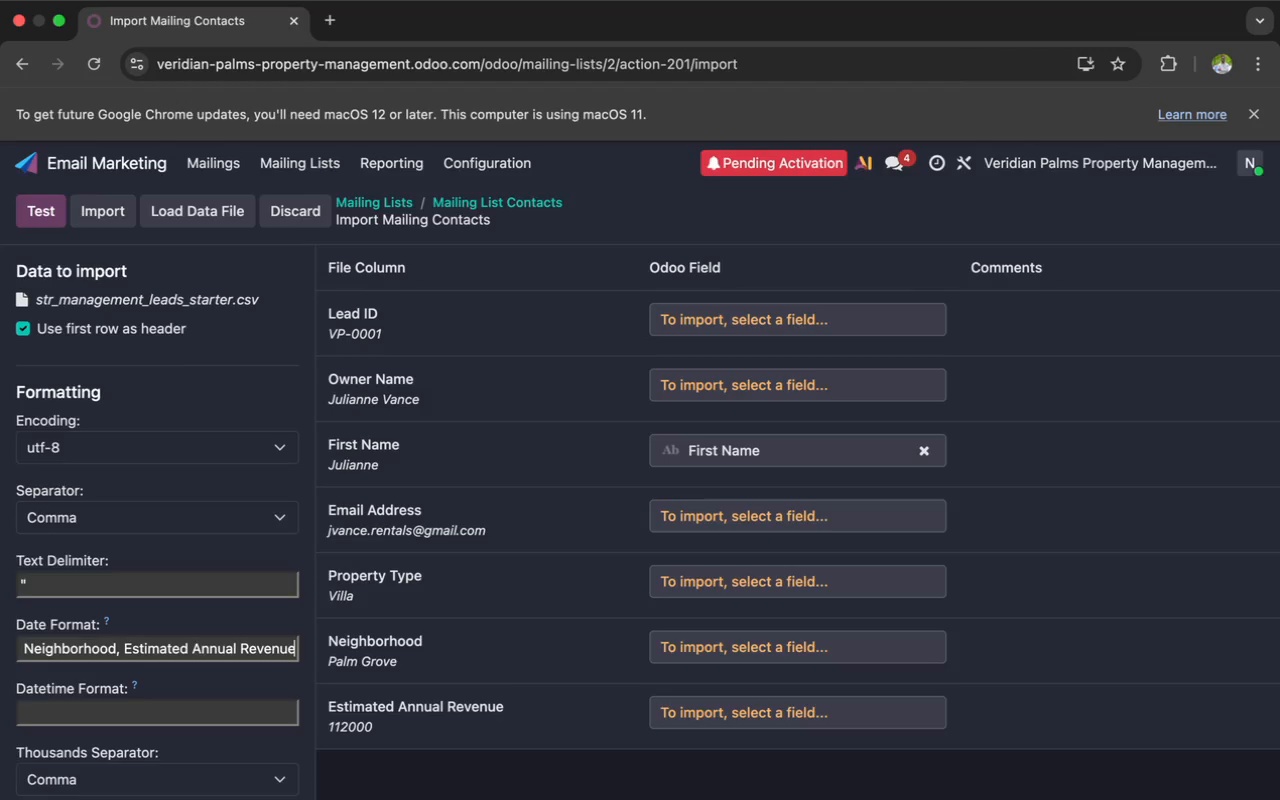 
key(Meta+A)
 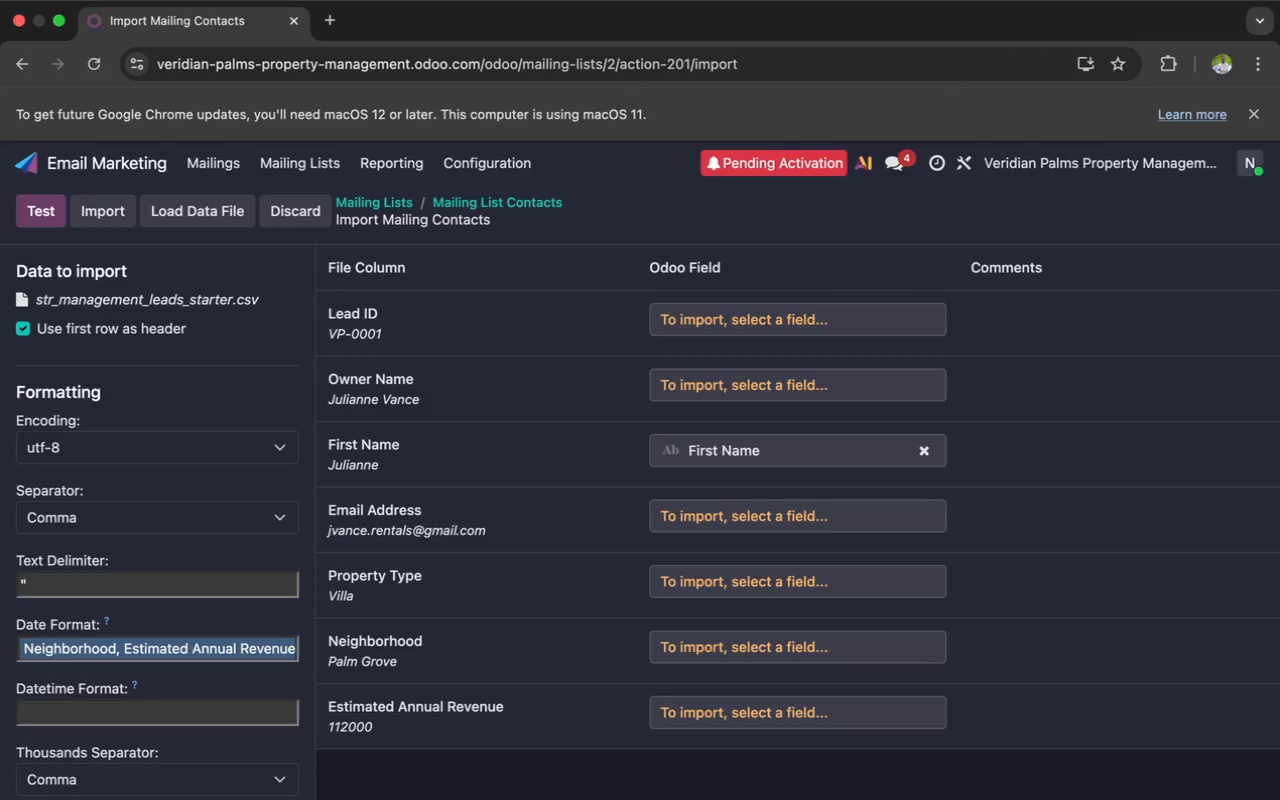 
key(Meta+X)
 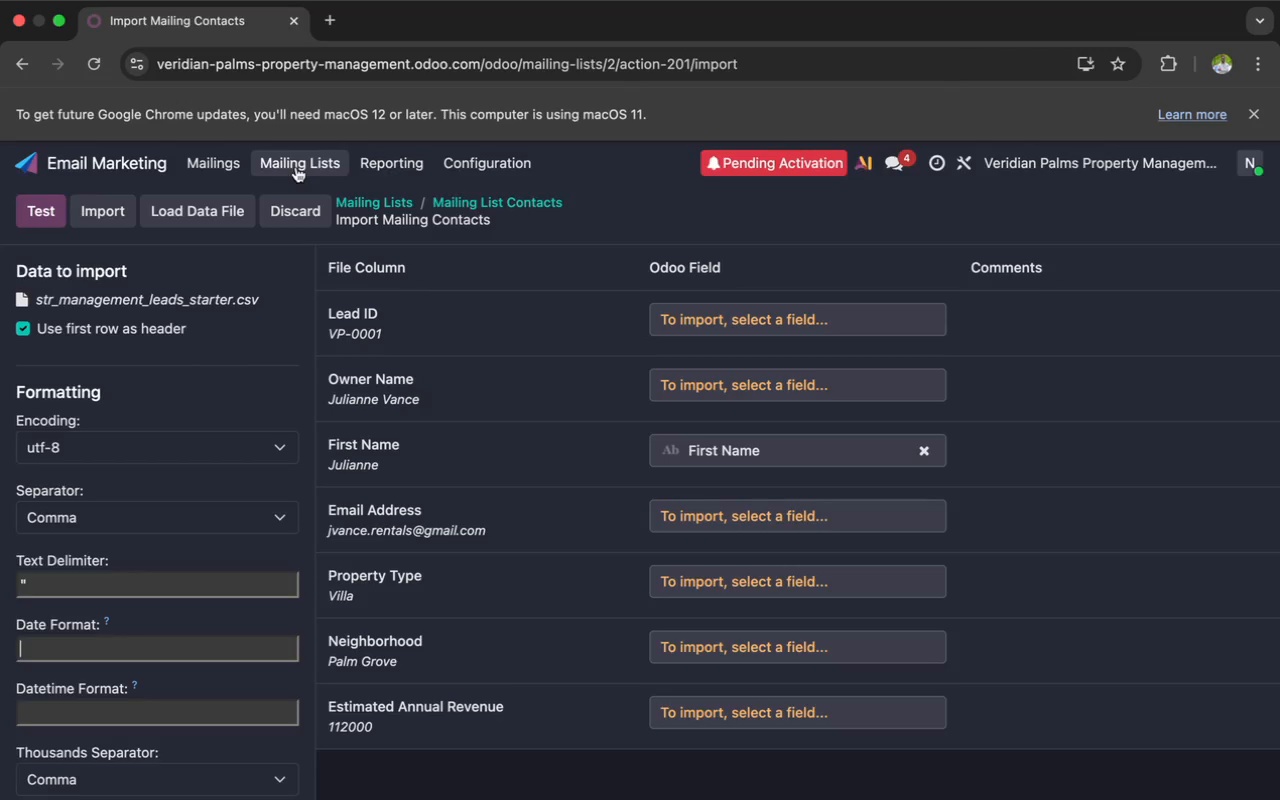 
left_click([277, 156])
 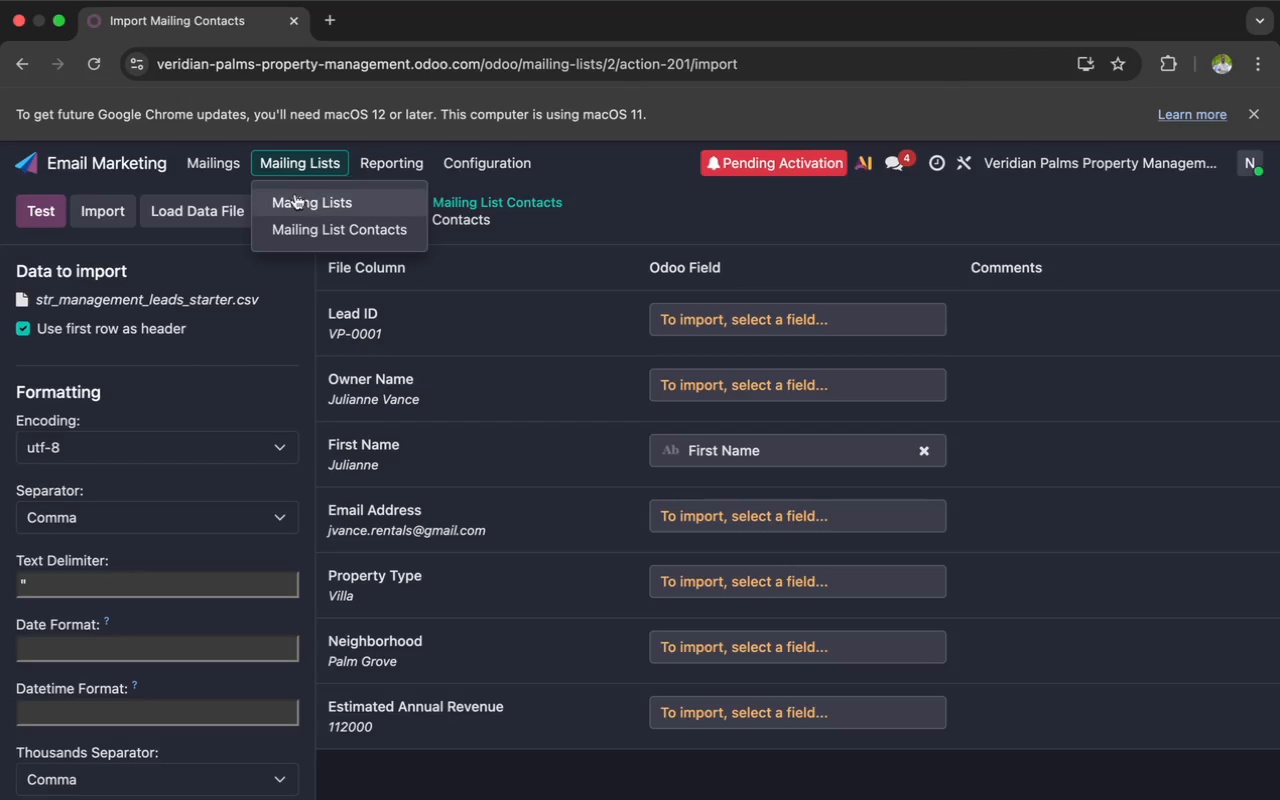 
left_click([295, 197])
 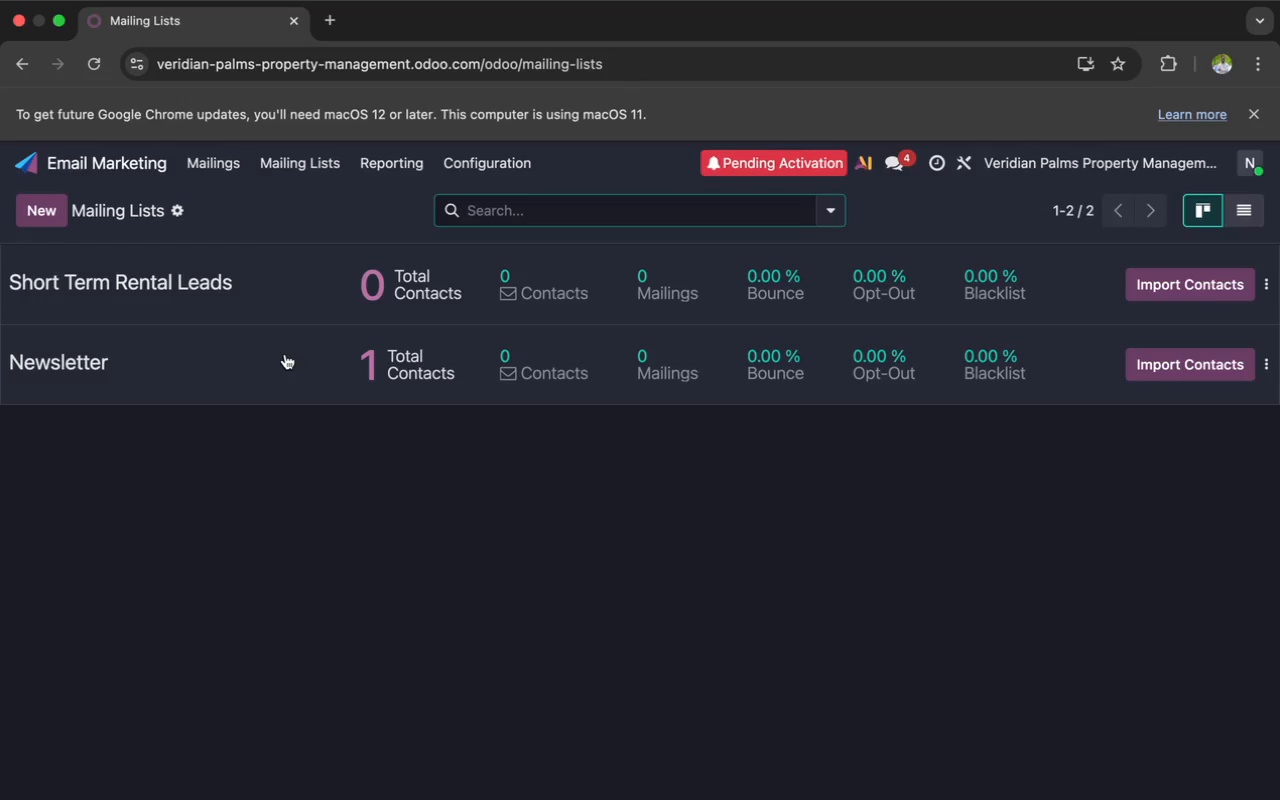 
left_click([288, 376])
 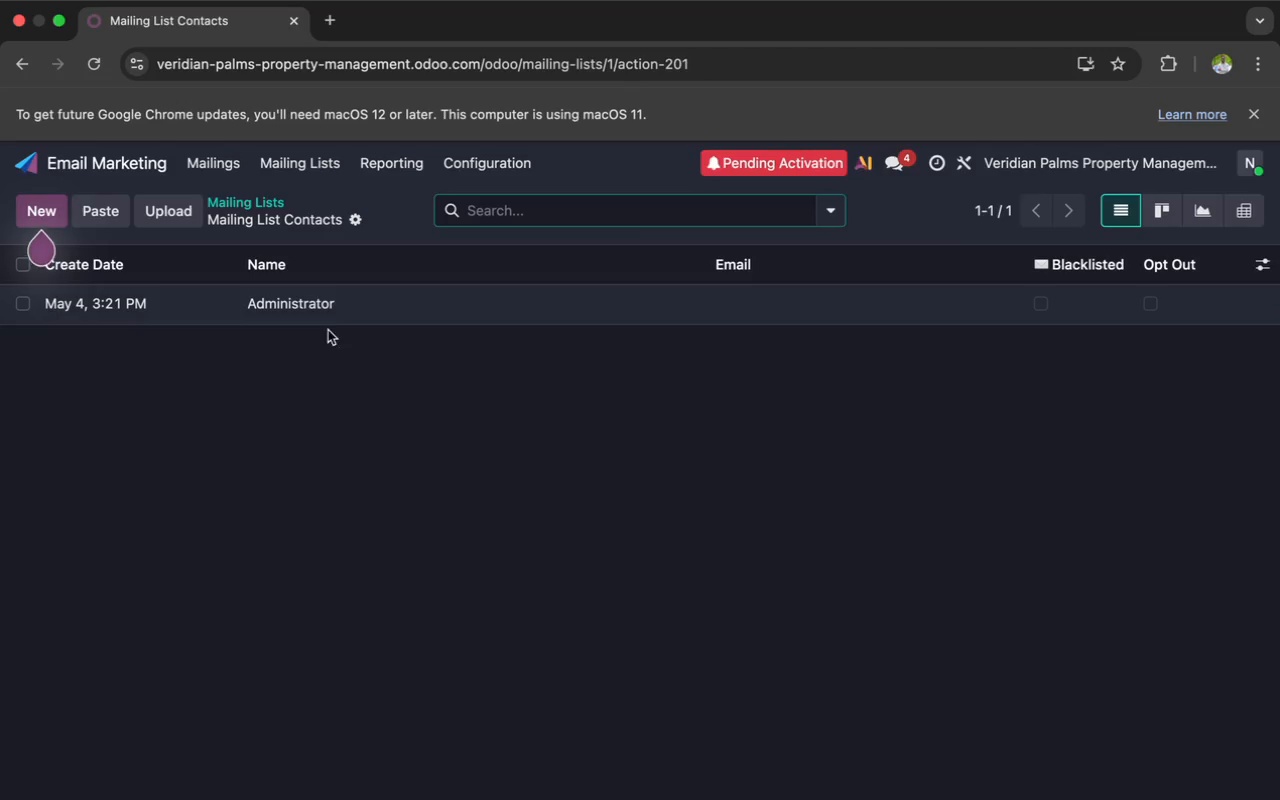 
left_click([344, 315])
 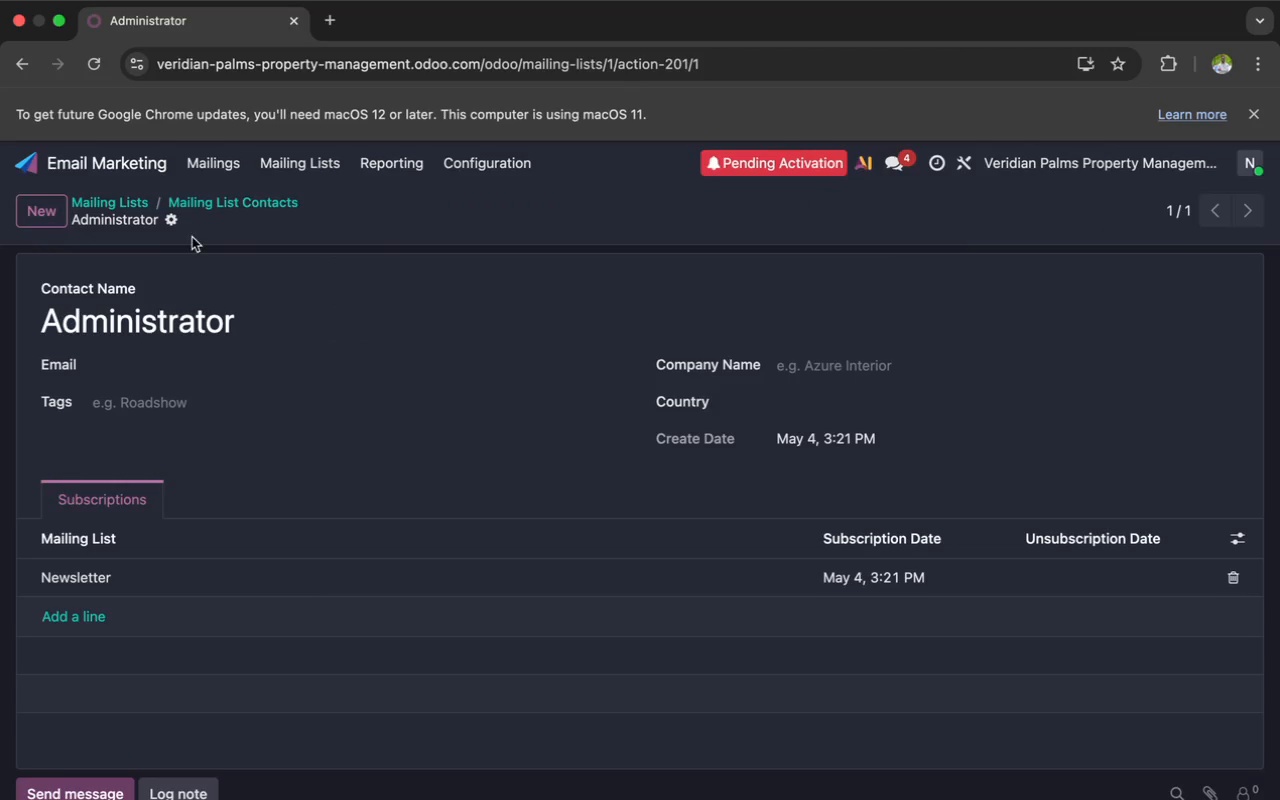 
left_click([174, 225])
 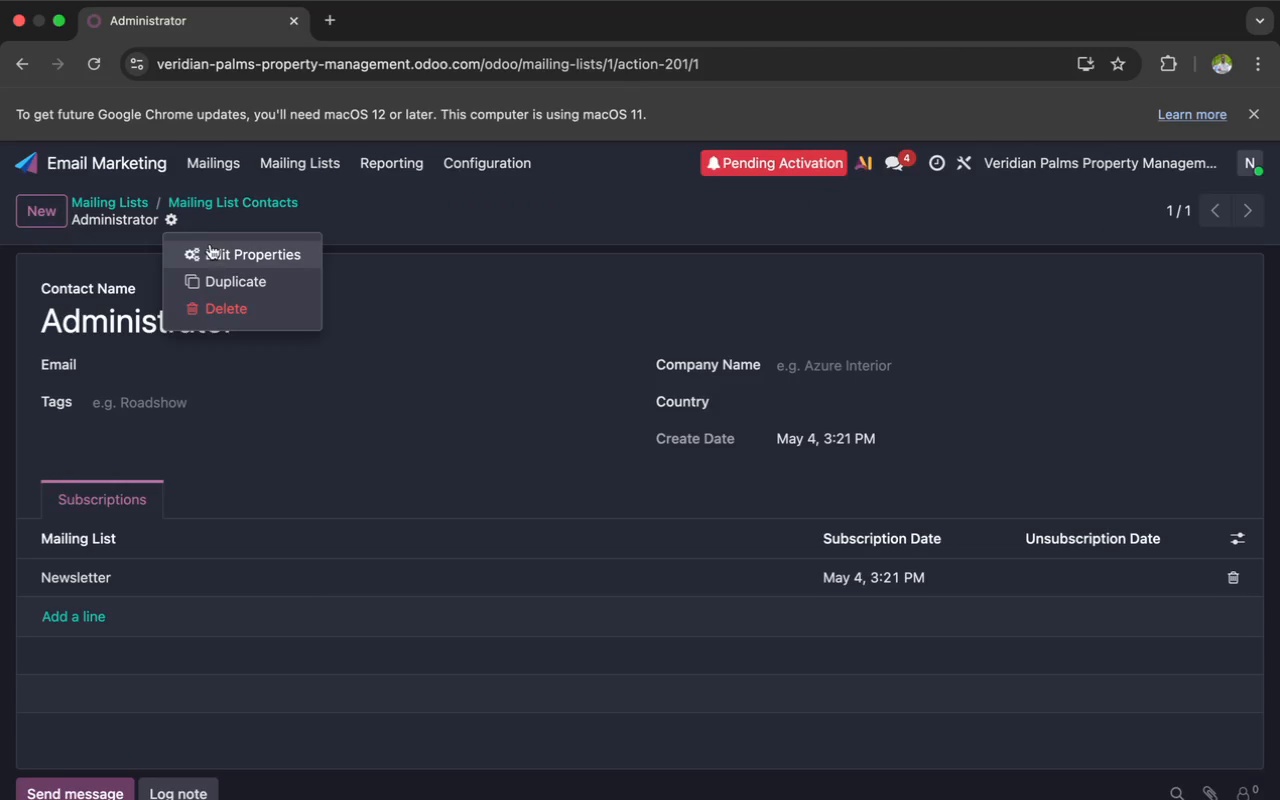 
left_click([214, 253])
 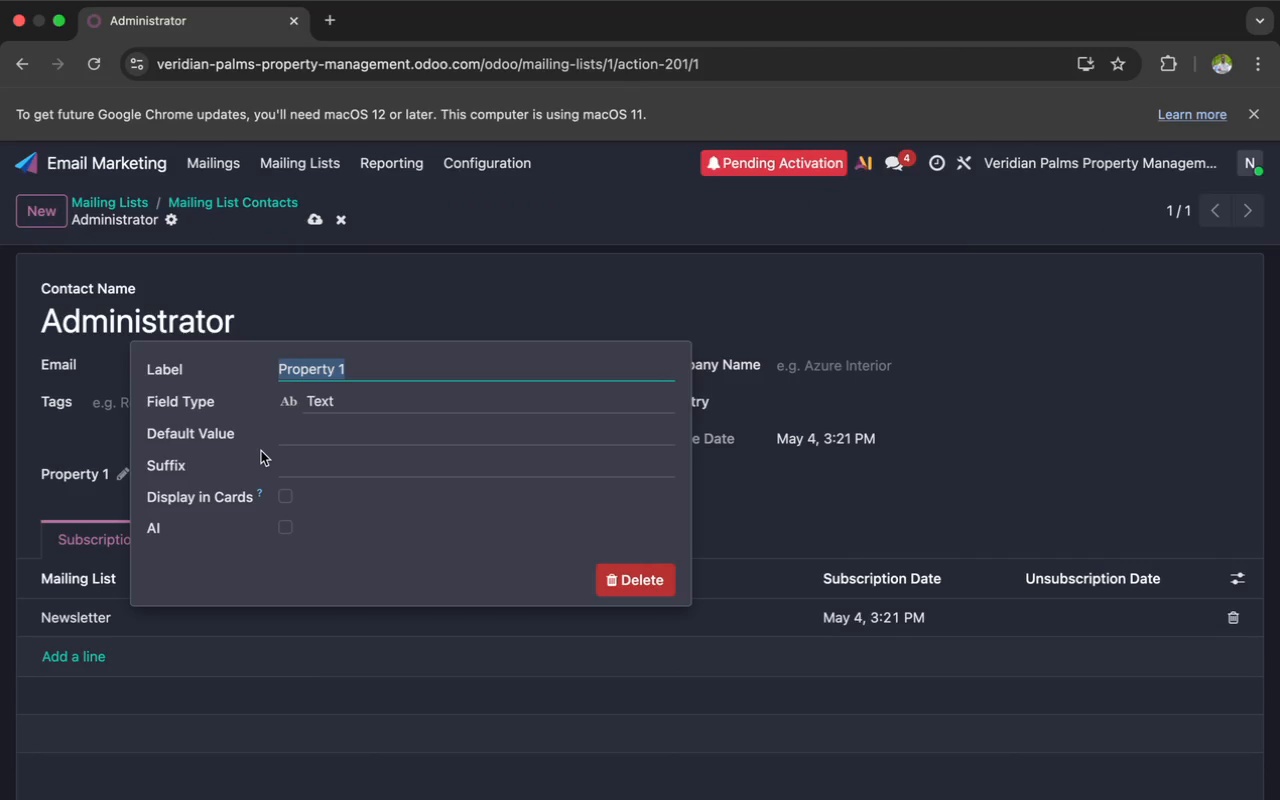 
key(Meta+V)
 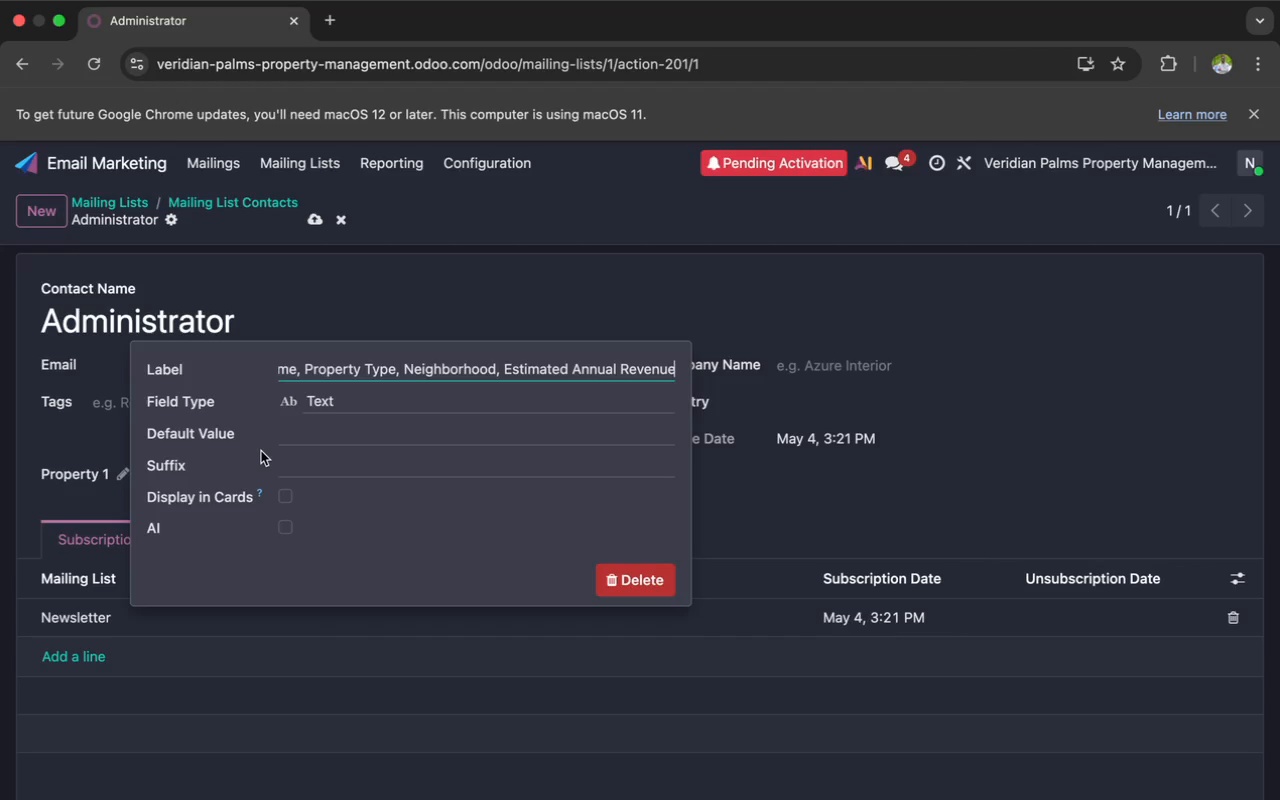 
hold_key(key=Backspace, duration=1.5)
 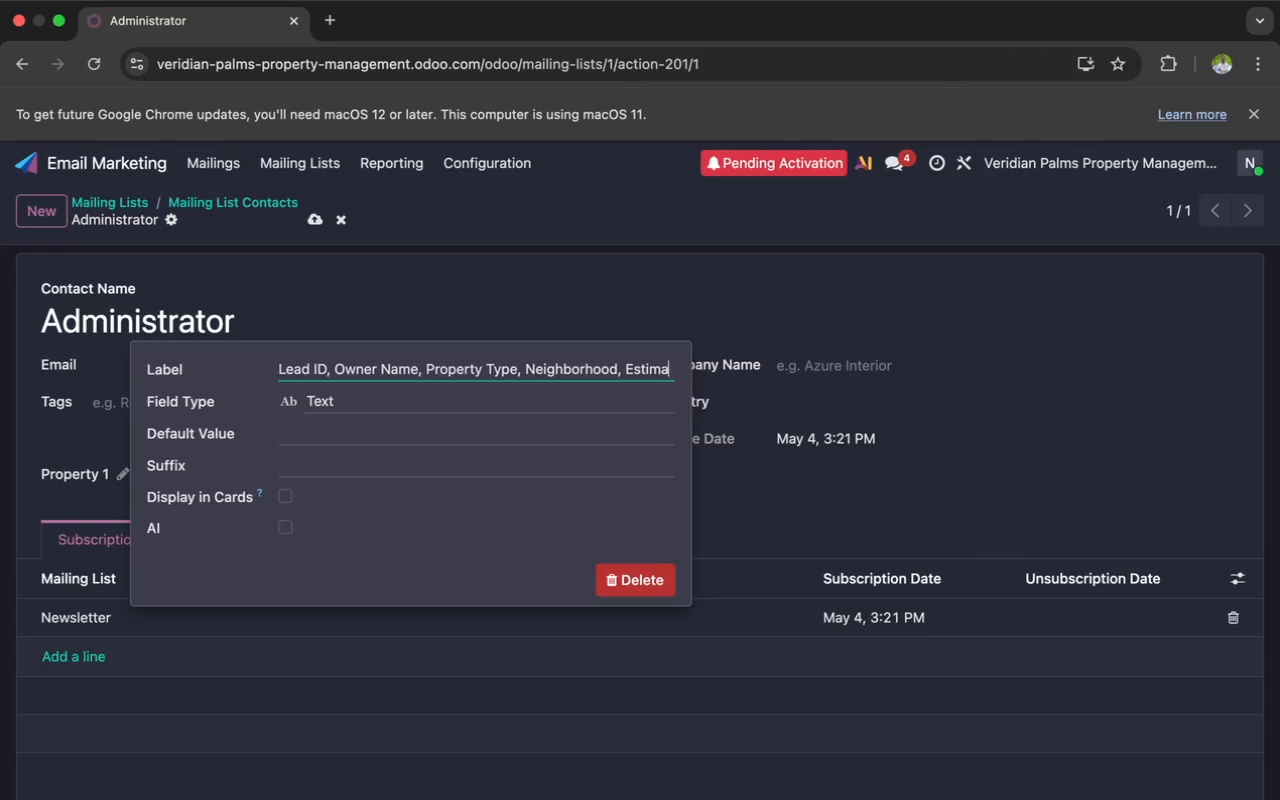 
hold_key(key=Backspace, duration=1.51)
 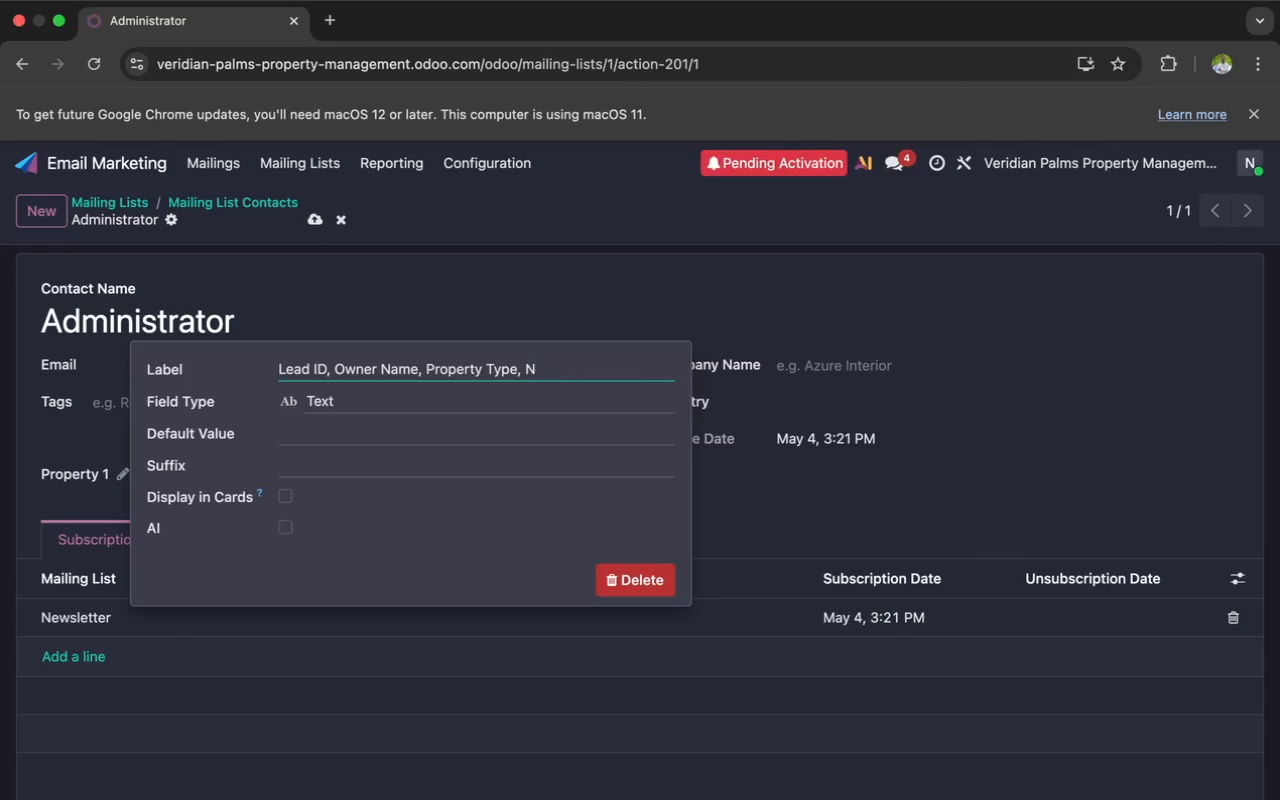 
hold_key(key=Backspace, duration=1.51)
 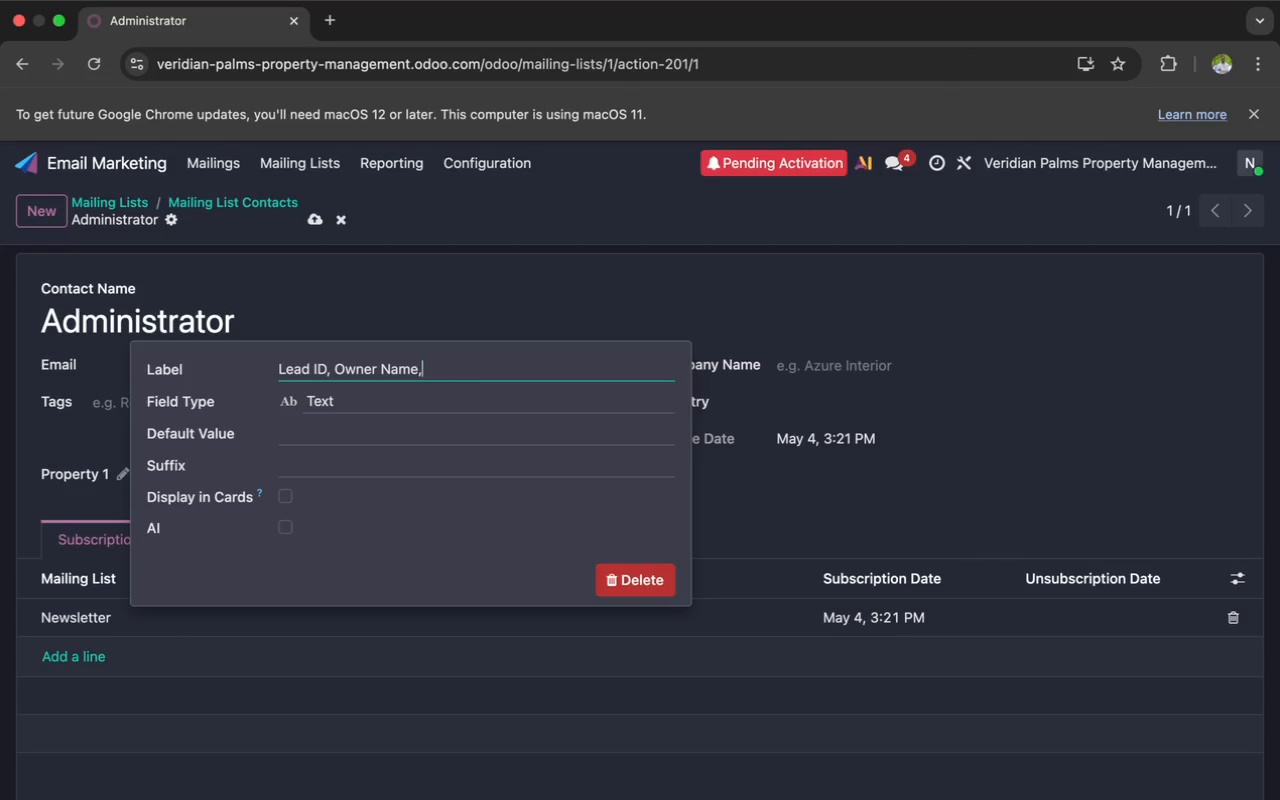 
hold_key(key=Backspace, duration=1.26)
 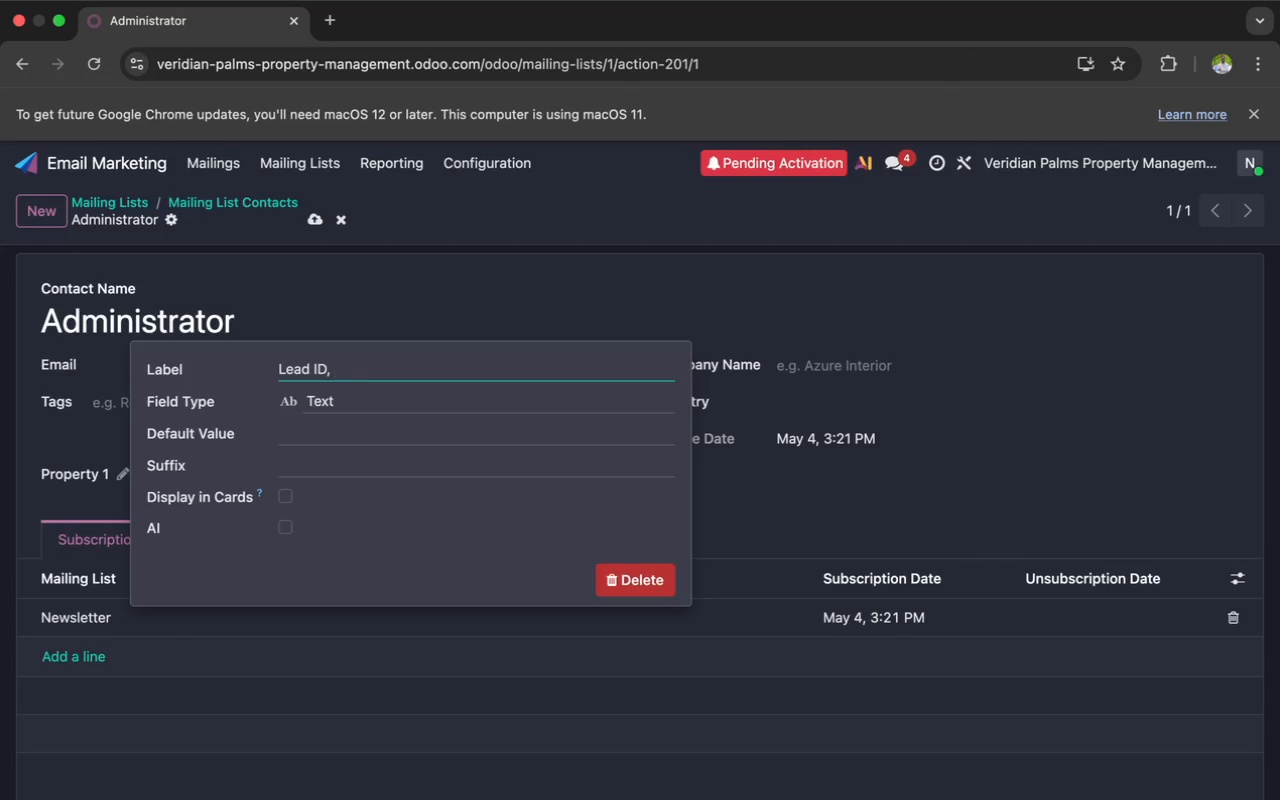 
key(Backspace)
 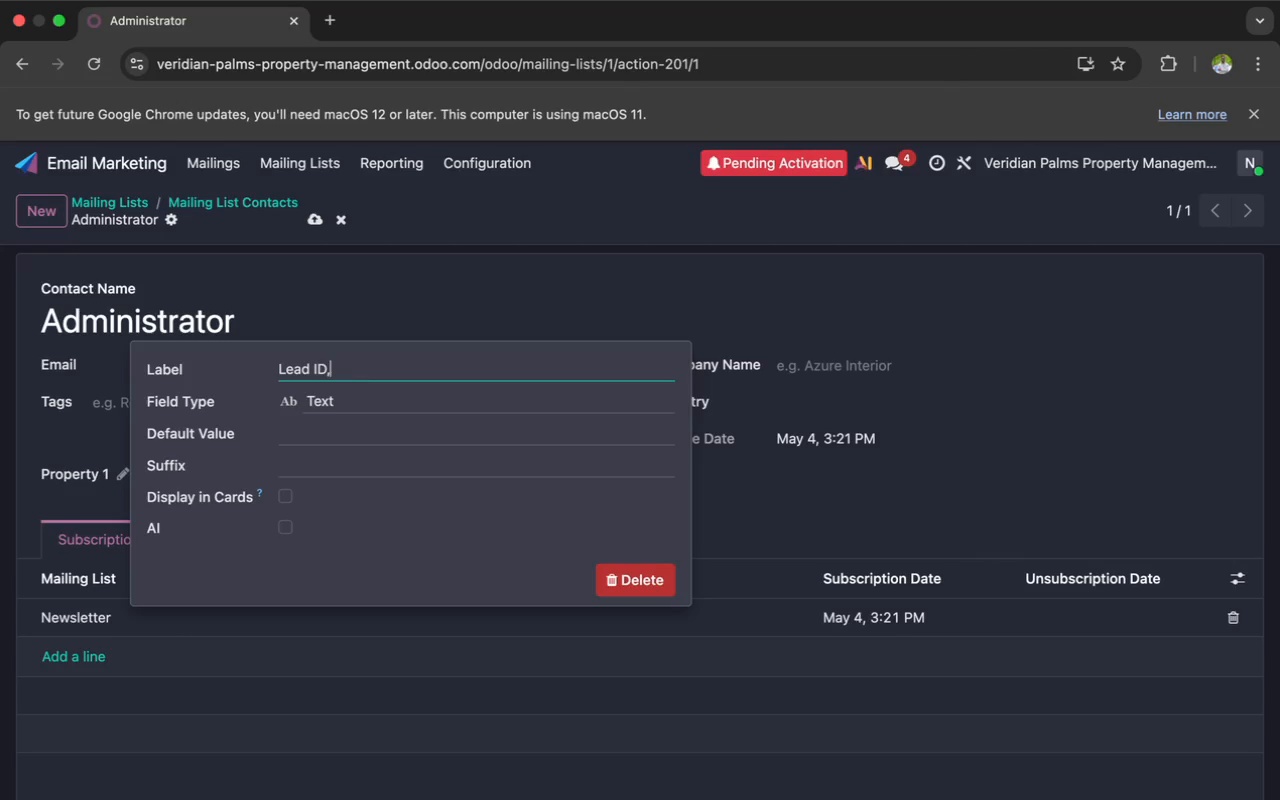 
key(Backspace)
 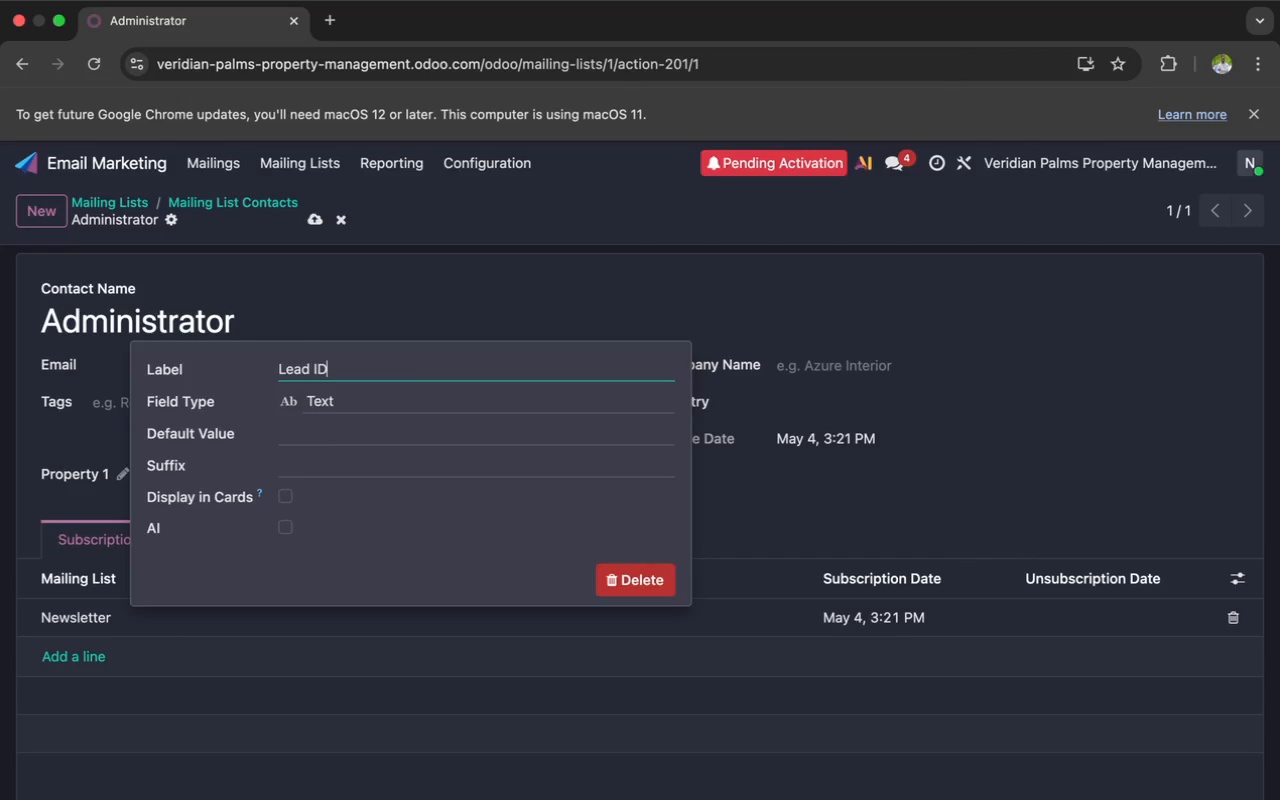 
key(Enter)
 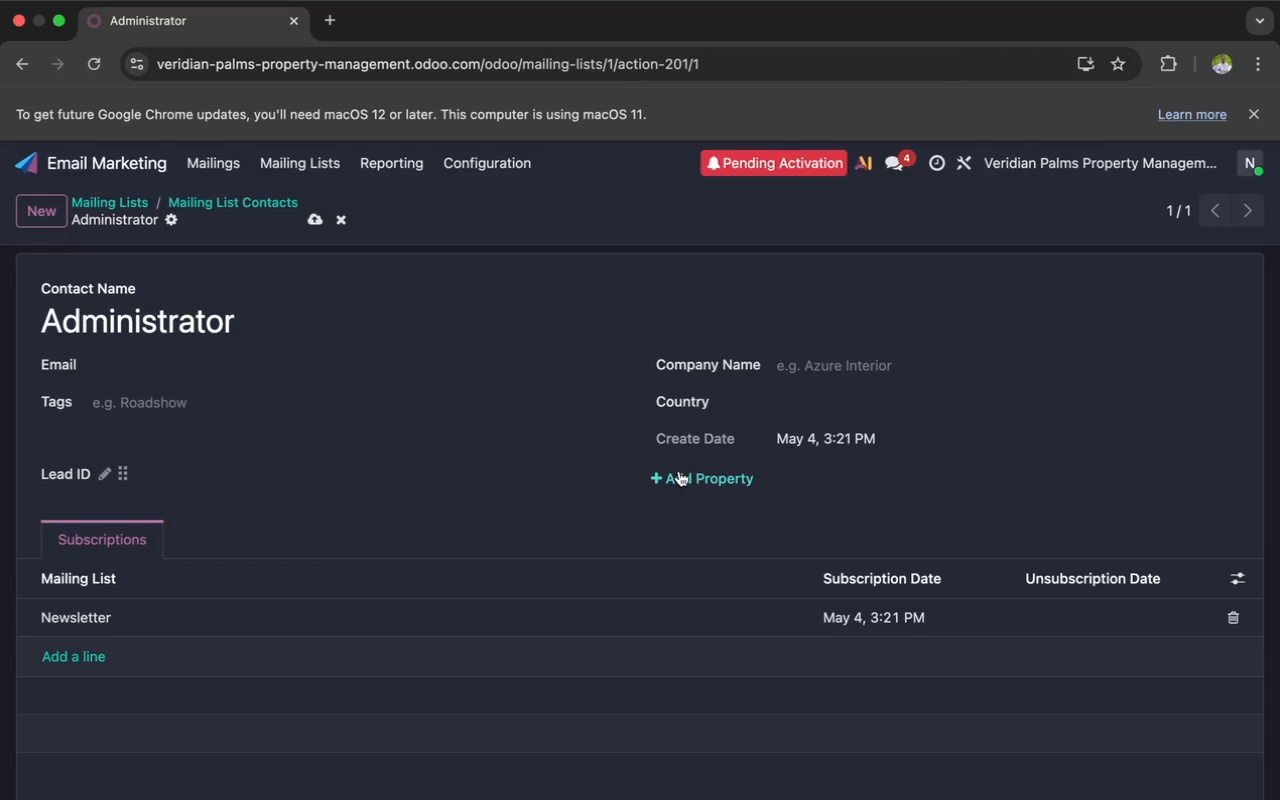 
left_click([679, 473])
 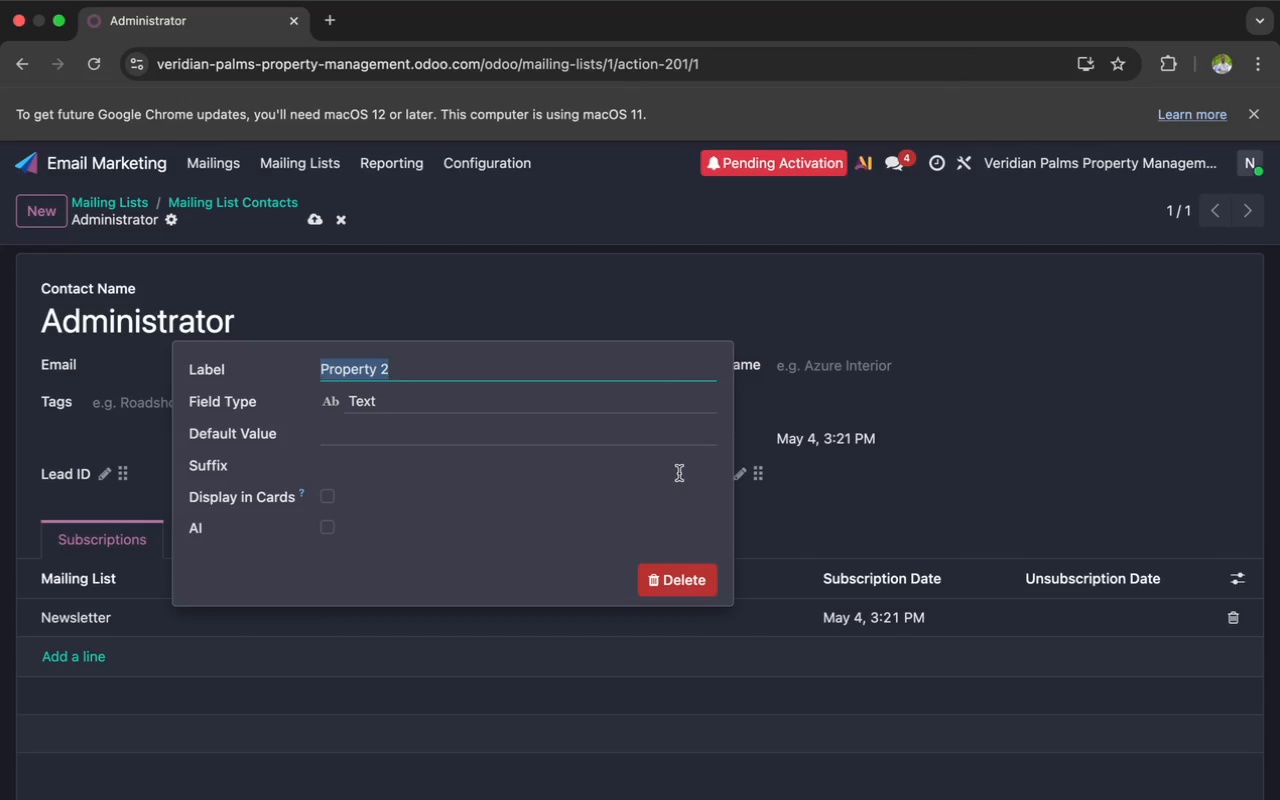 
key(Meta+V)
 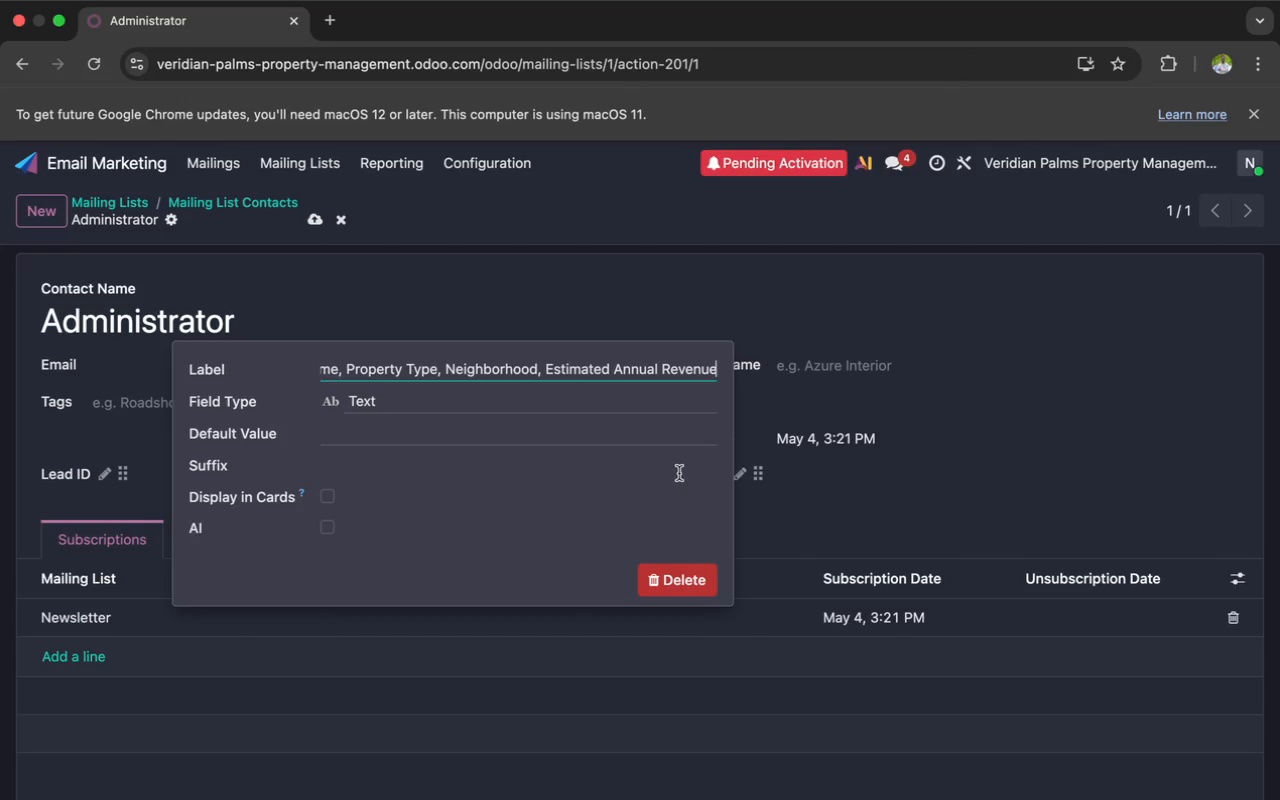 
hold_key(key=Backspace, duration=1.5)
 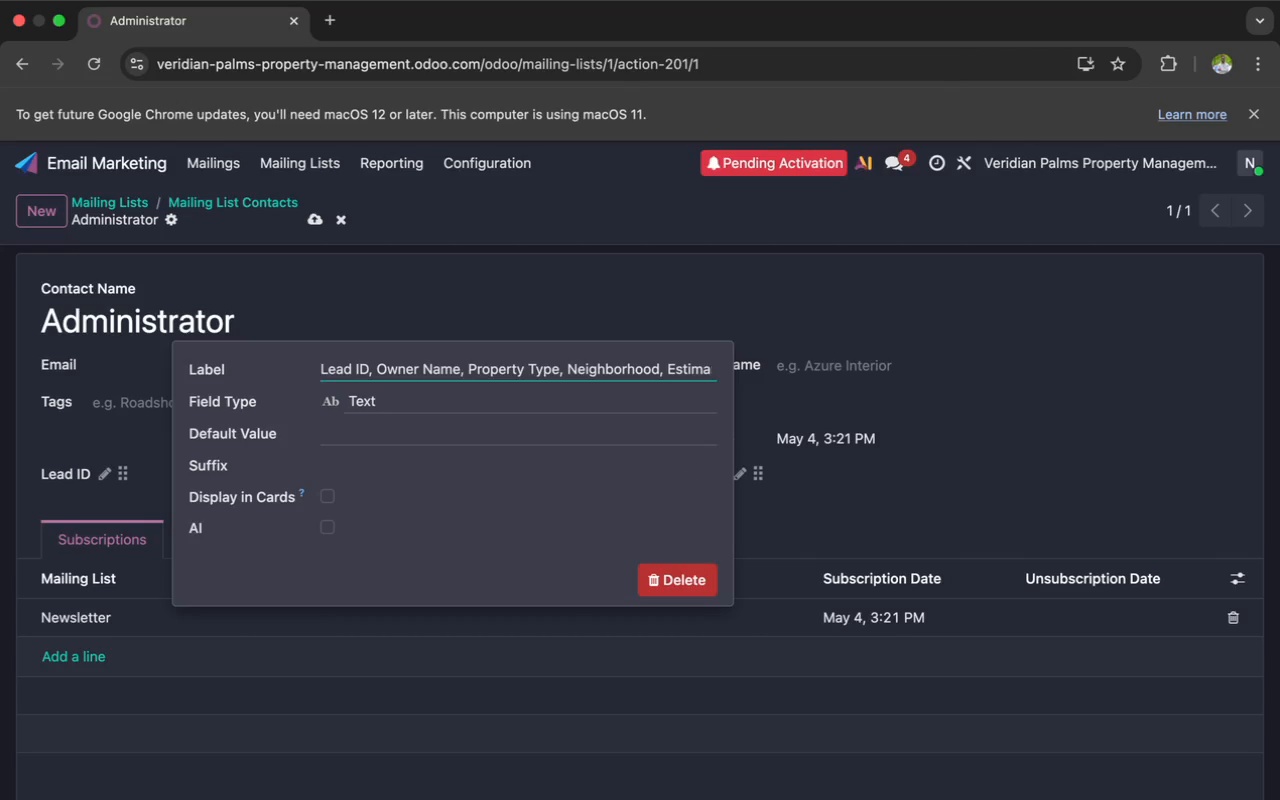 
hold_key(key=Backspace, duration=1.5)
 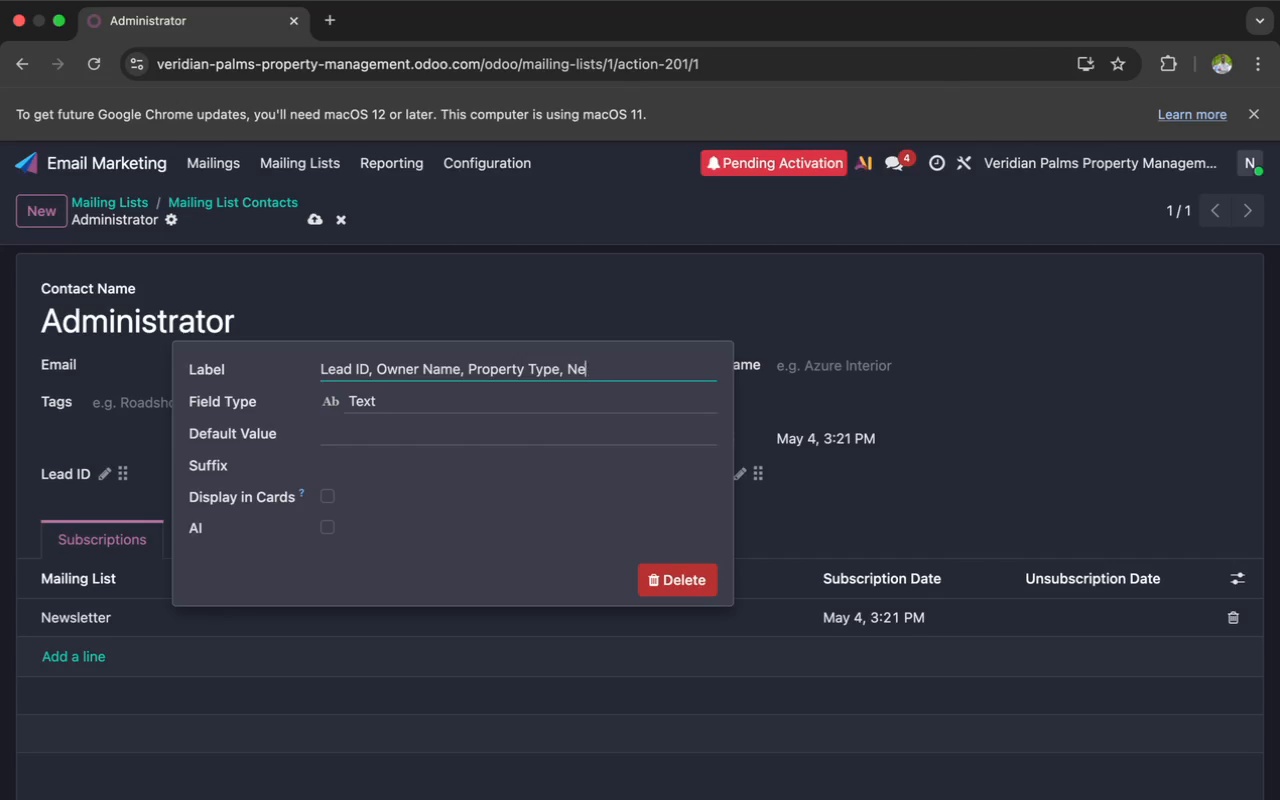 
hold_key(key=Backspace, duration=1.5)
 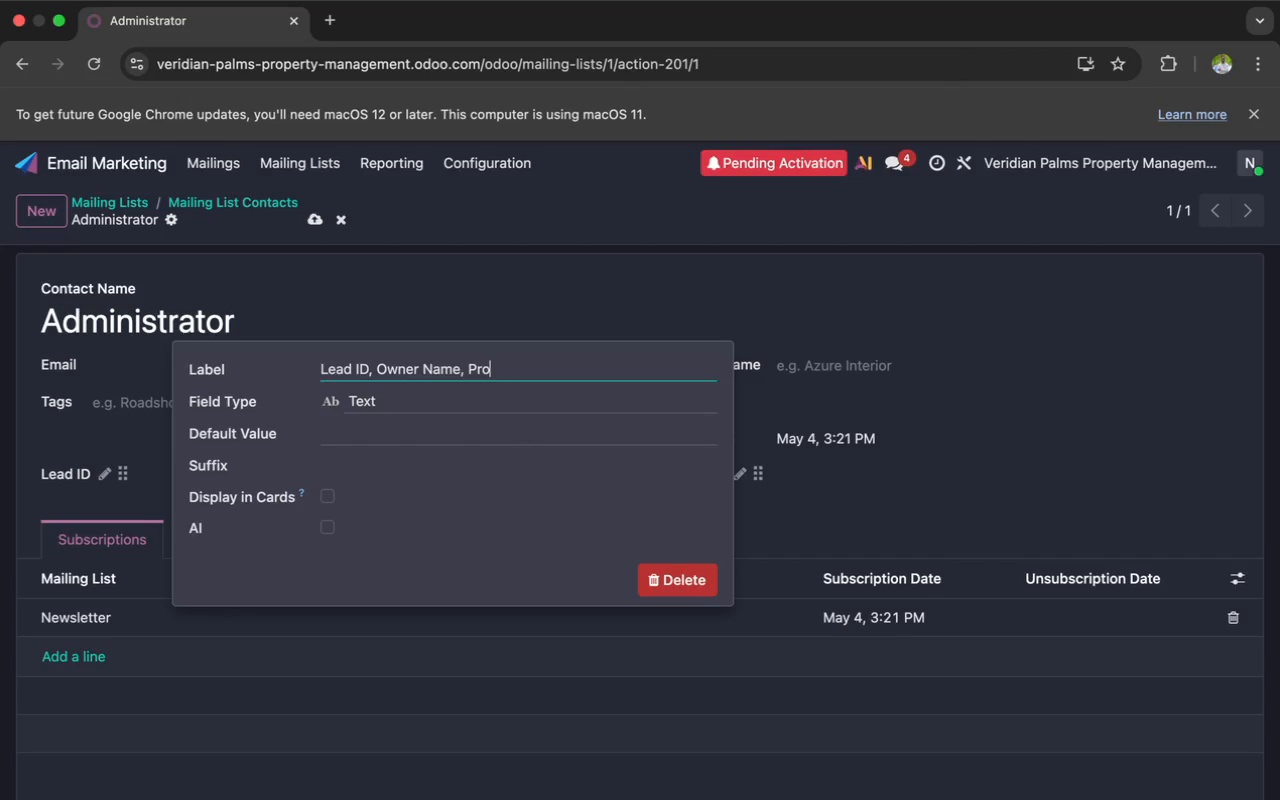 
key(Backspace)
 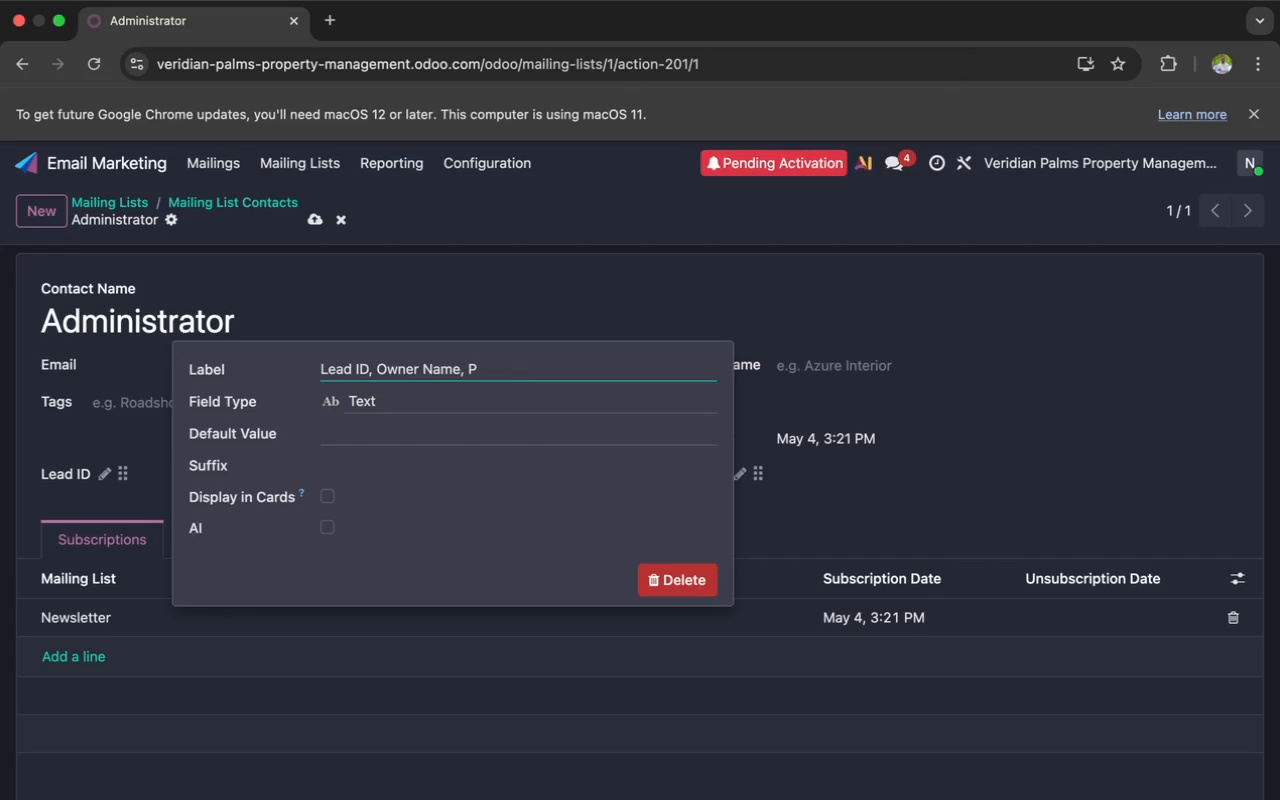 
key(Backspace)
 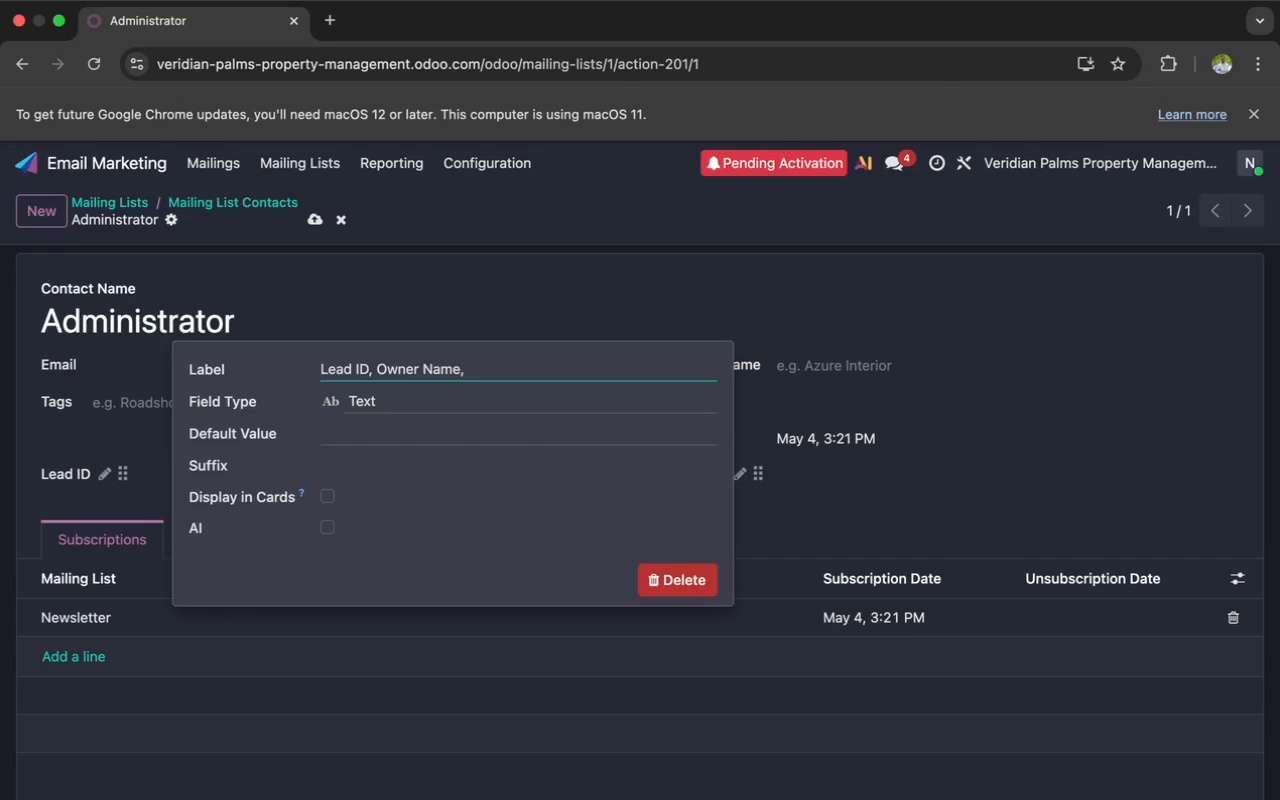 
key(Backspace)
 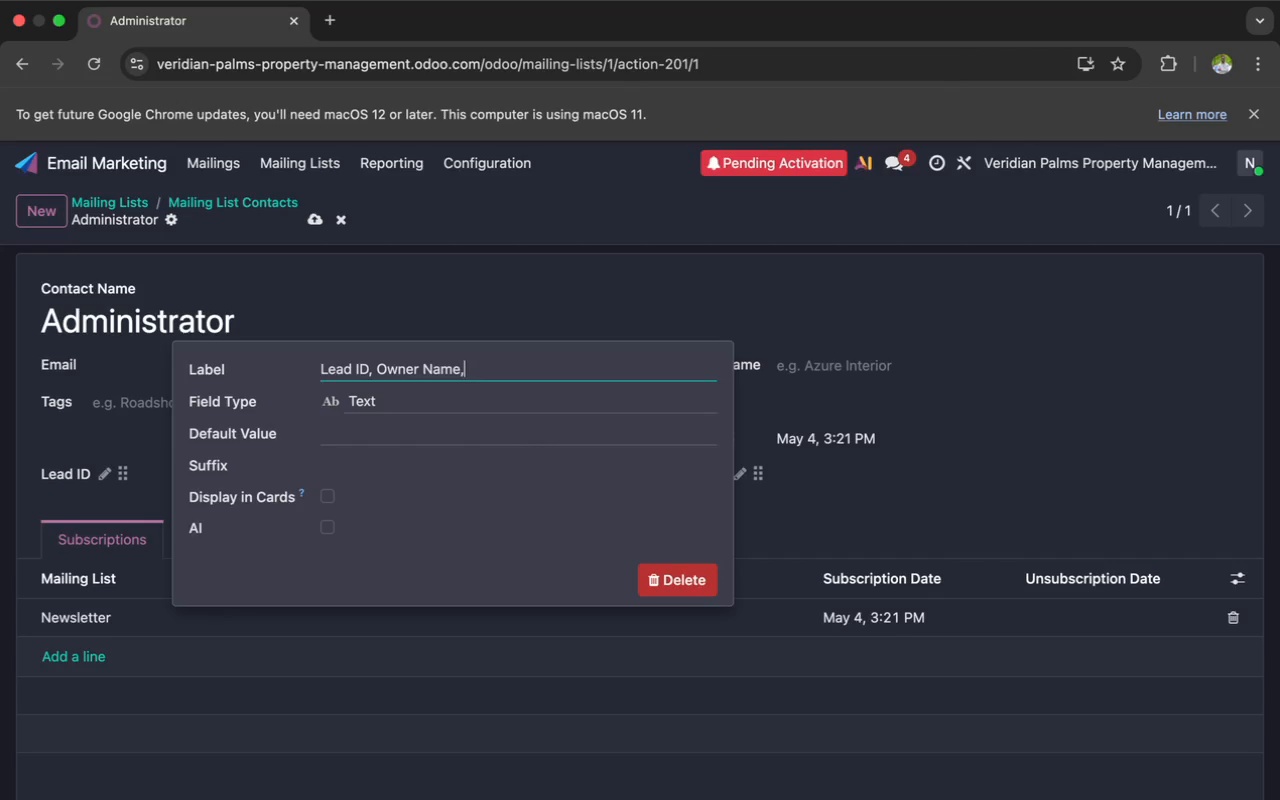 
key(Backspace)
 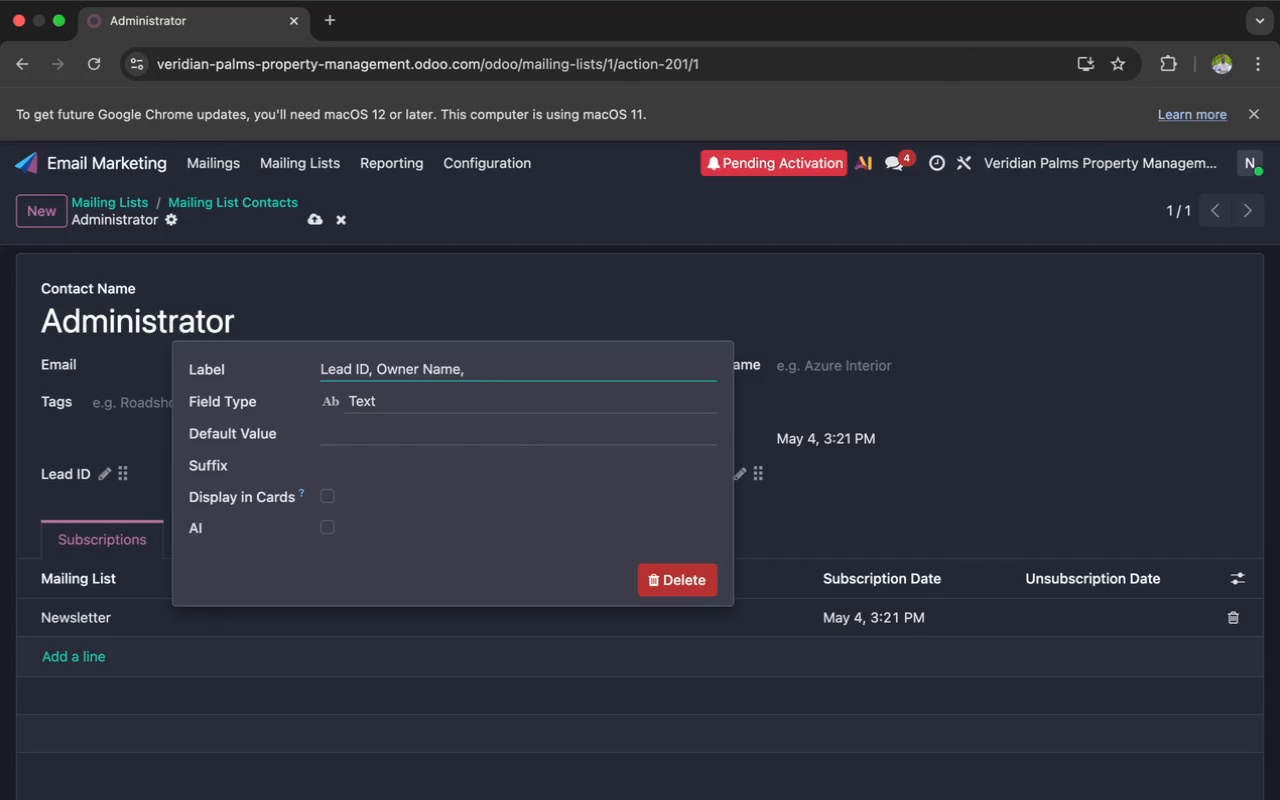 
key(Backspace)
 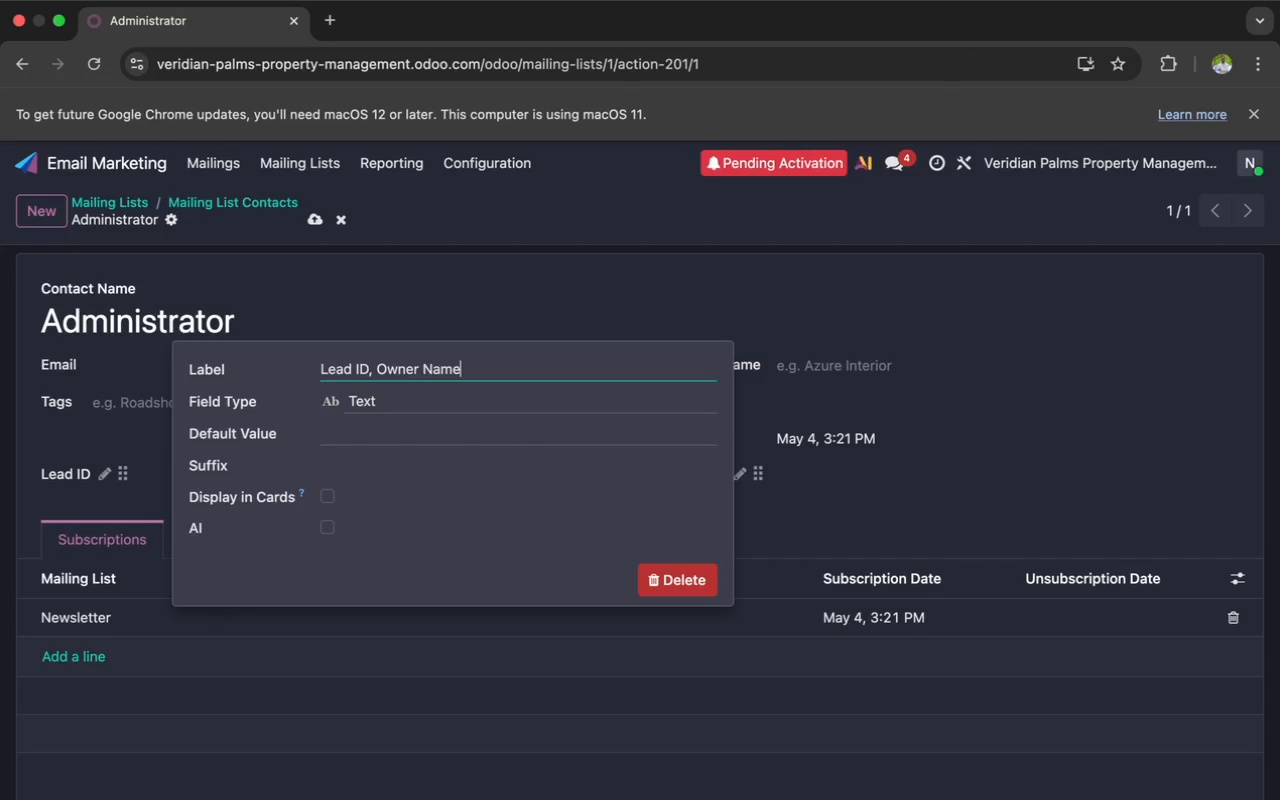 
hold_key(key=ArrowLeft, duration=0.96)
 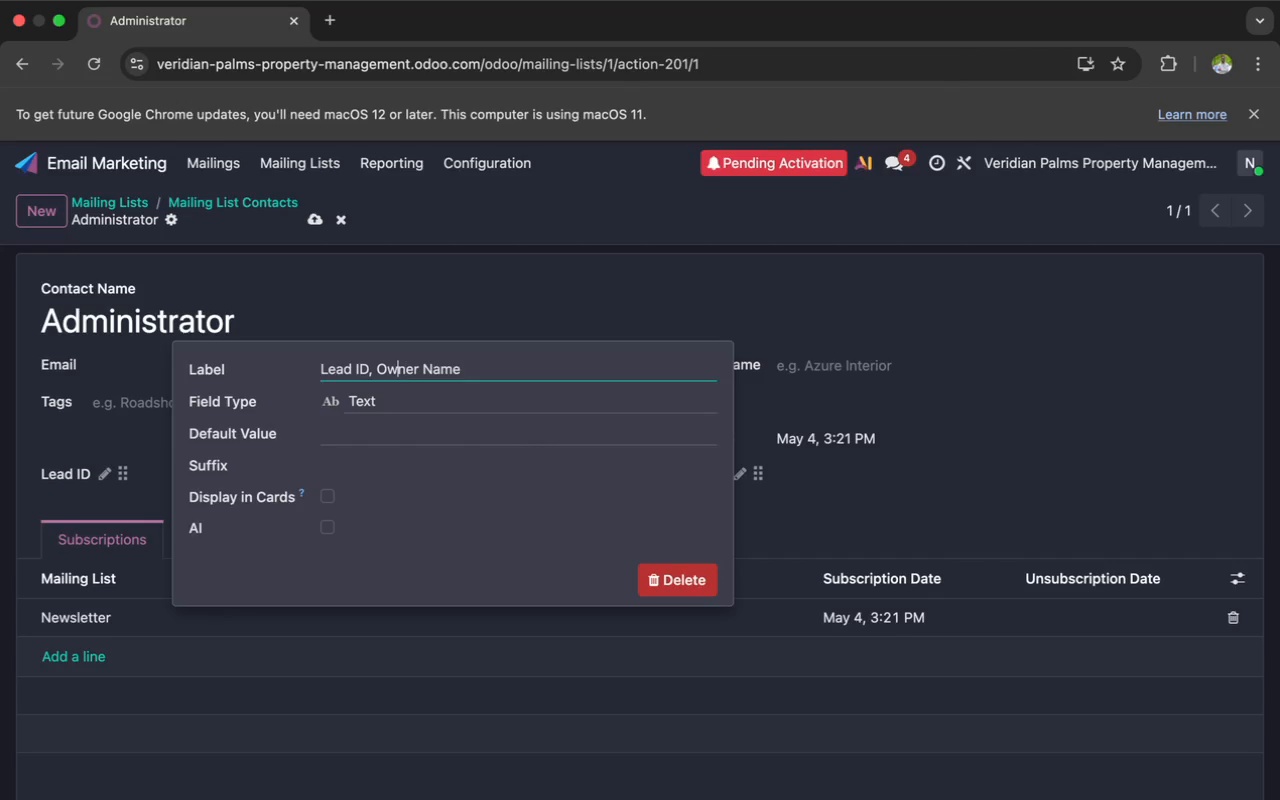 
key(ArrowLeft)
 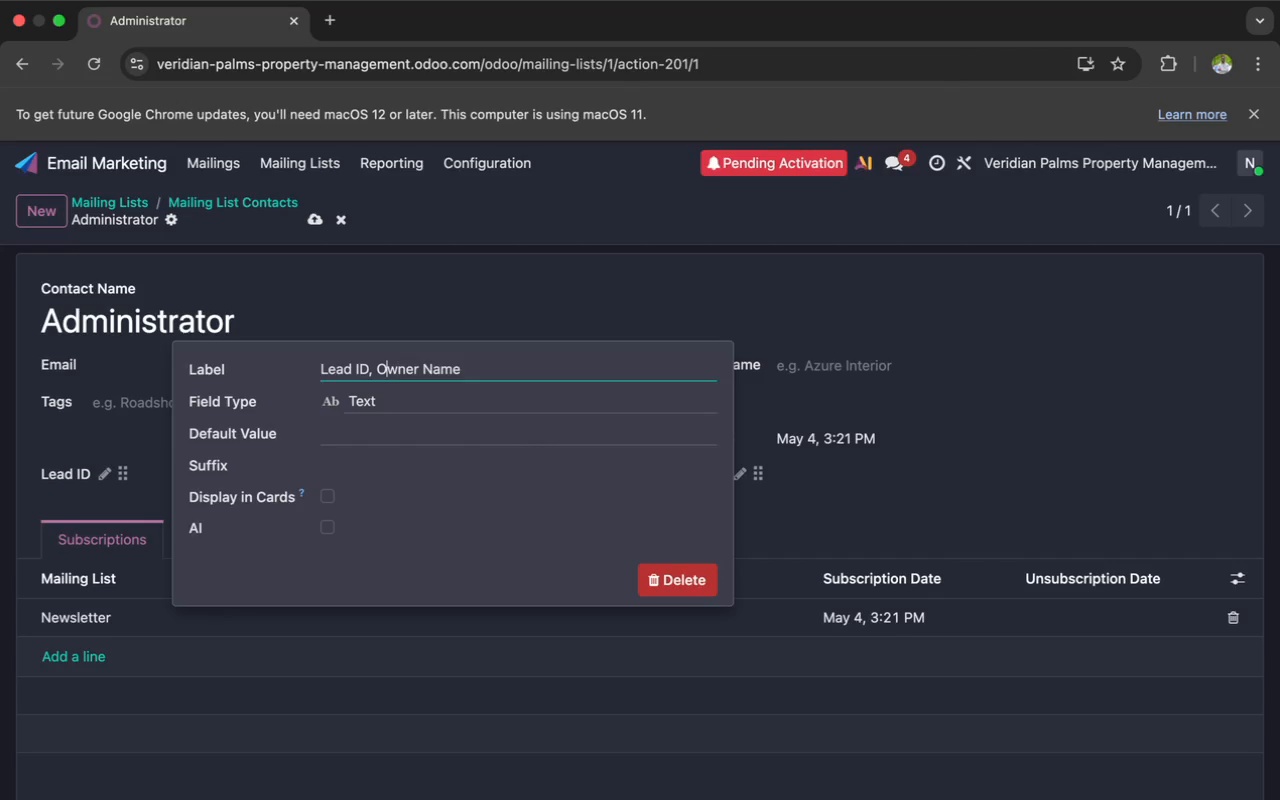 
key(ArrowLeft)
 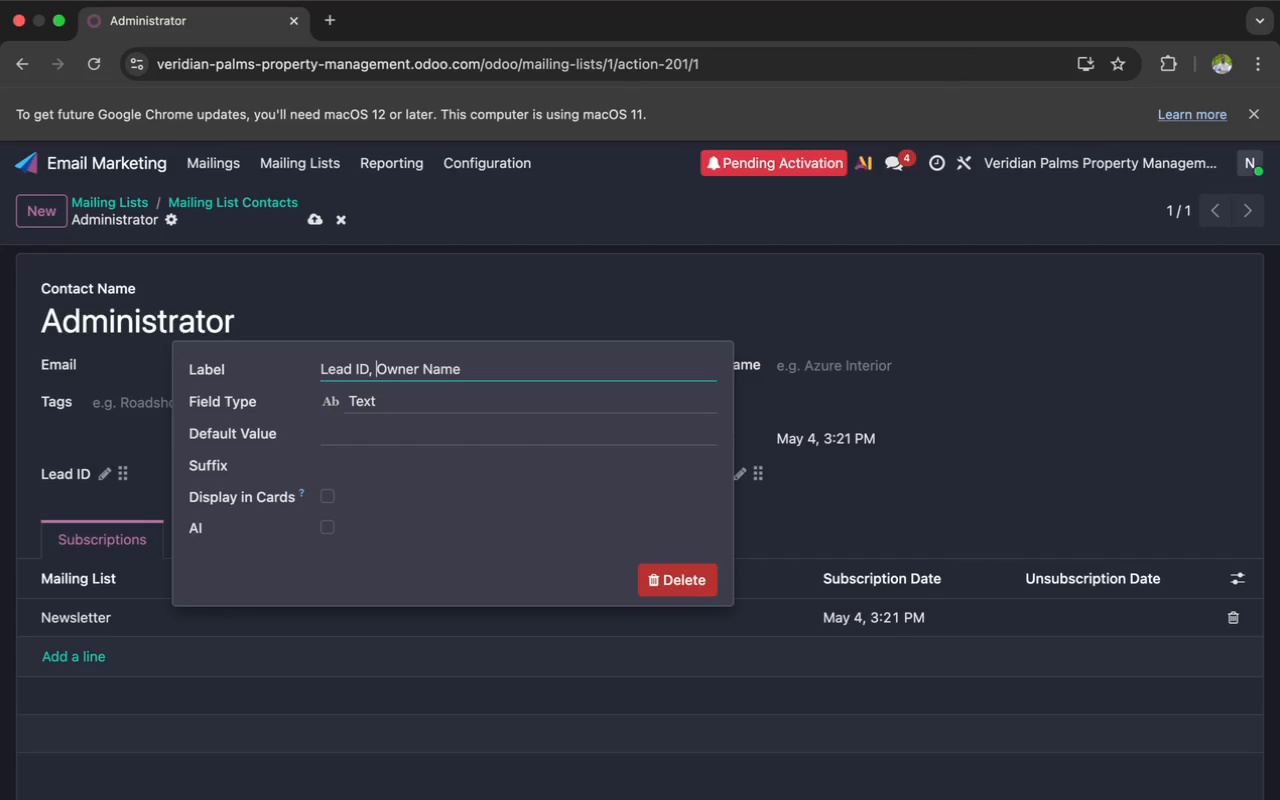 
key(ArrowLeft)
 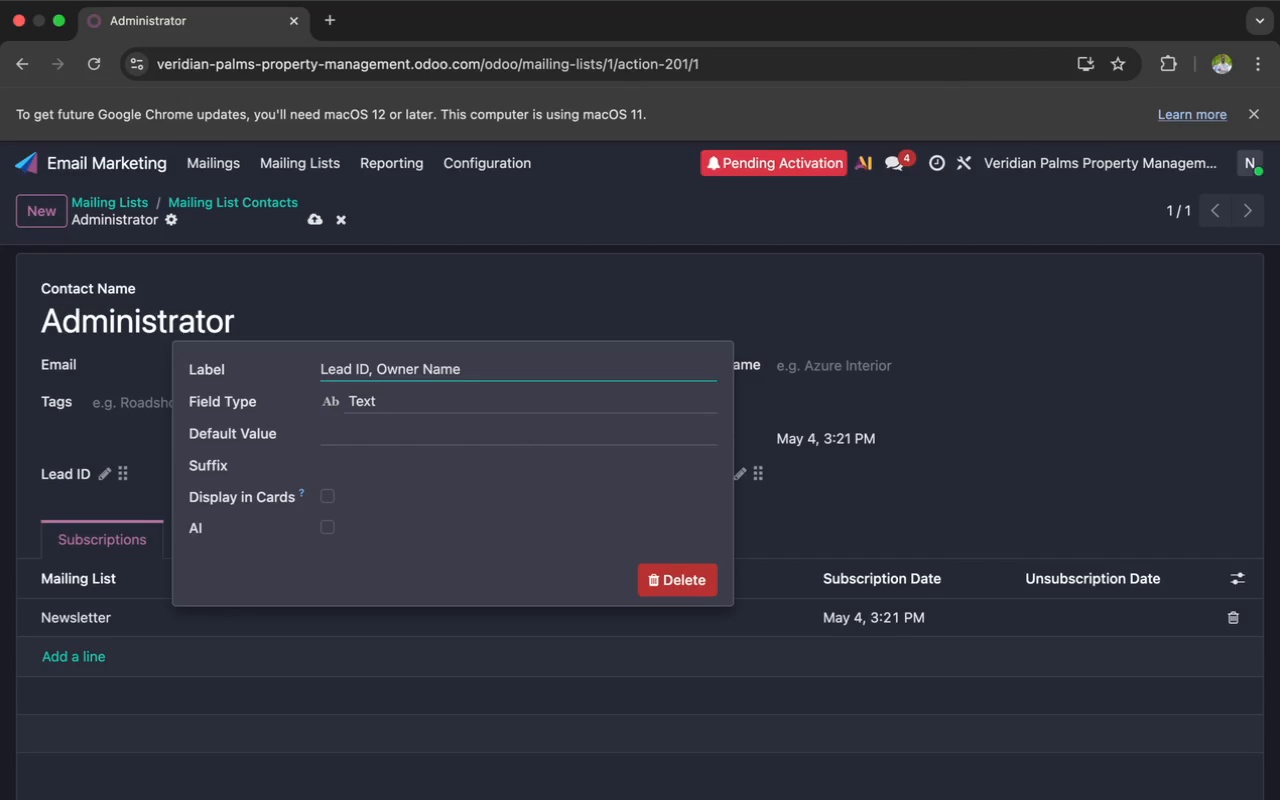 
hold_key(key=Backspace, duration=1.49)
 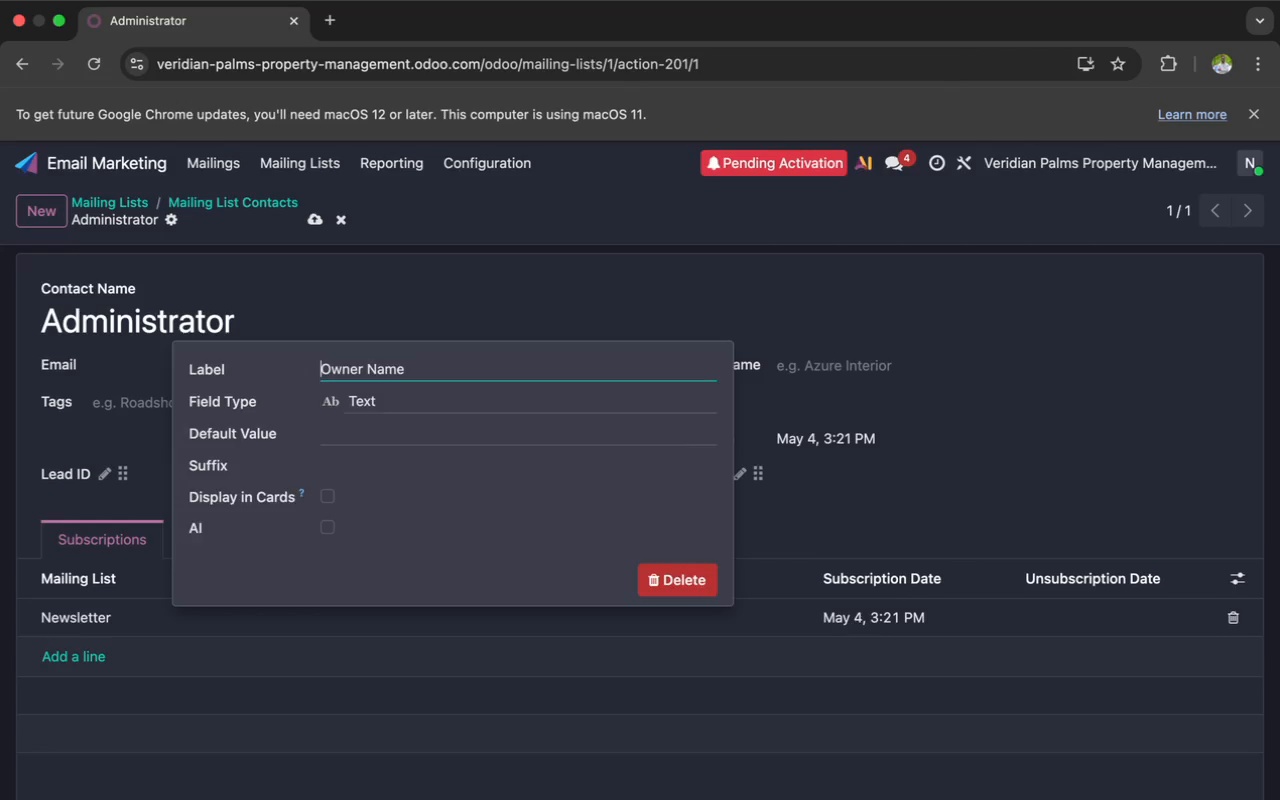 
key(Enter)
 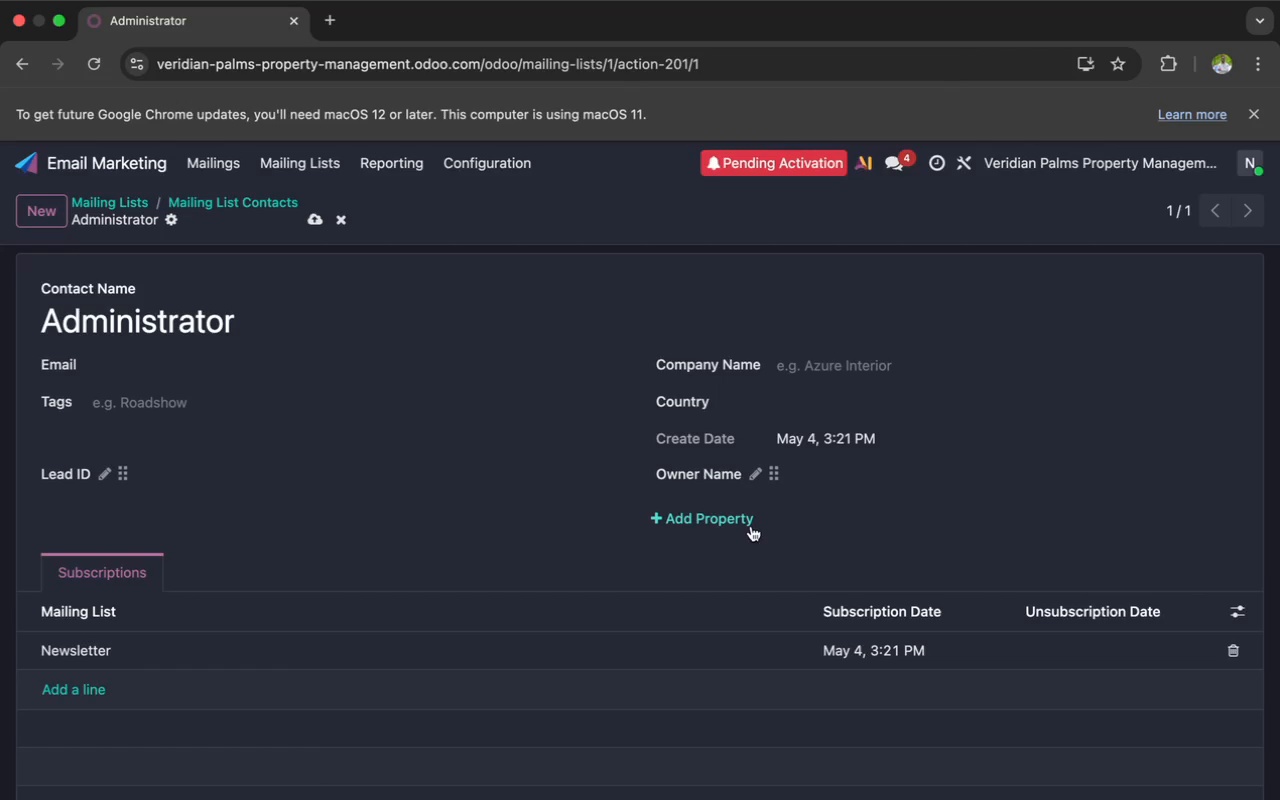 
left_click([734, 526])
 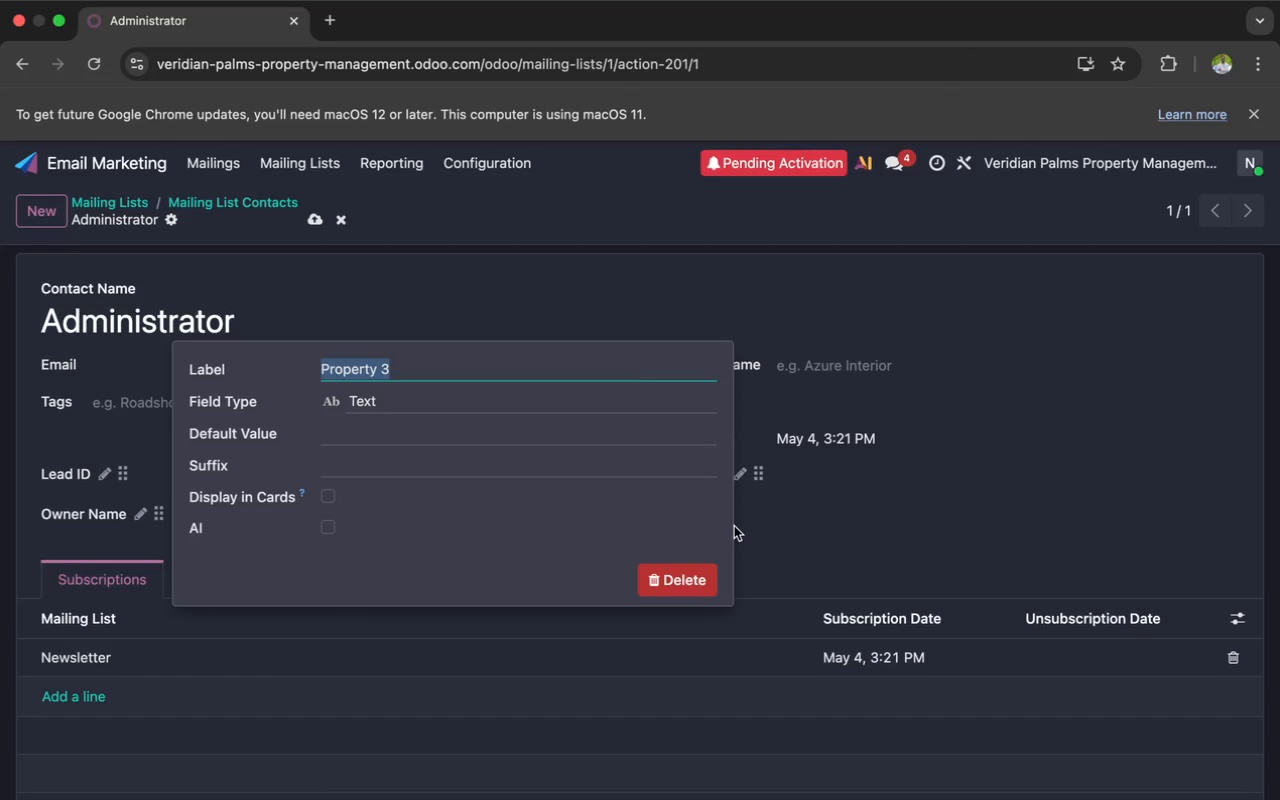 
wait(5.08)
 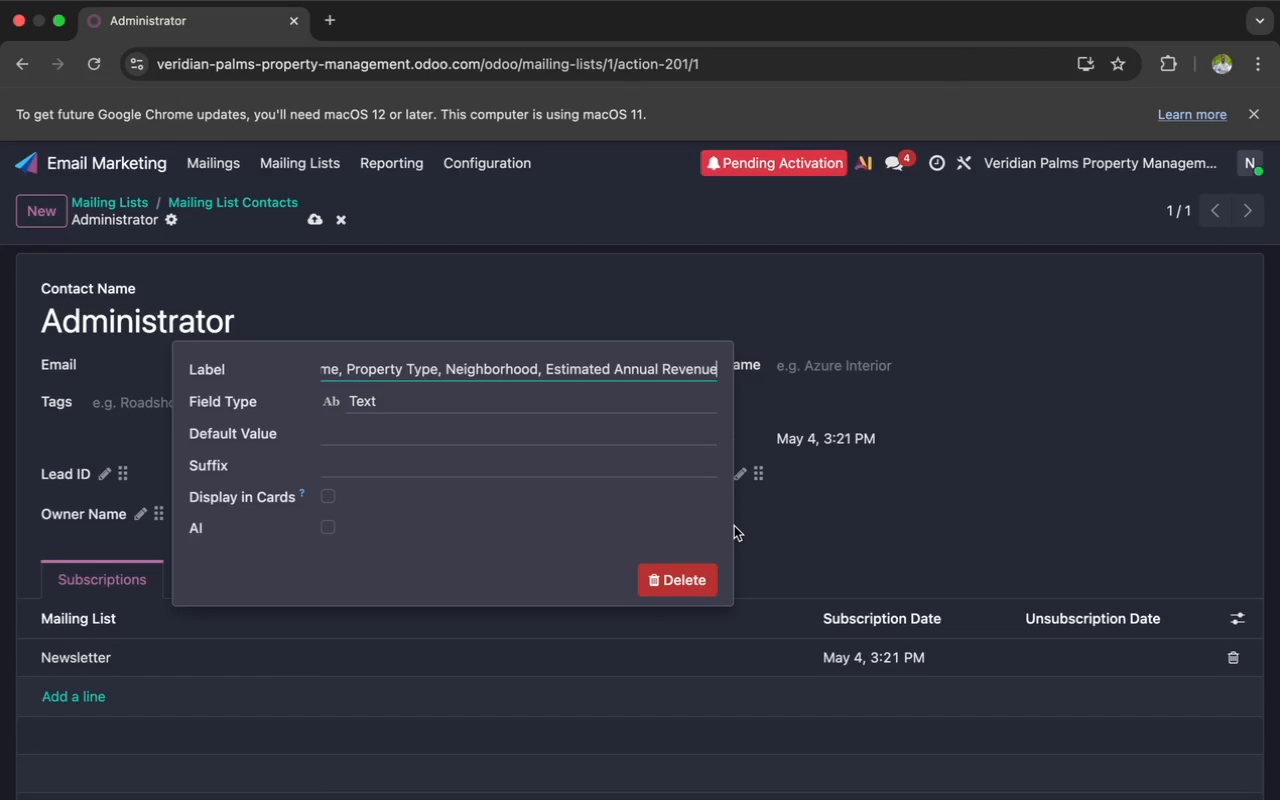 
key(Meta+V)
 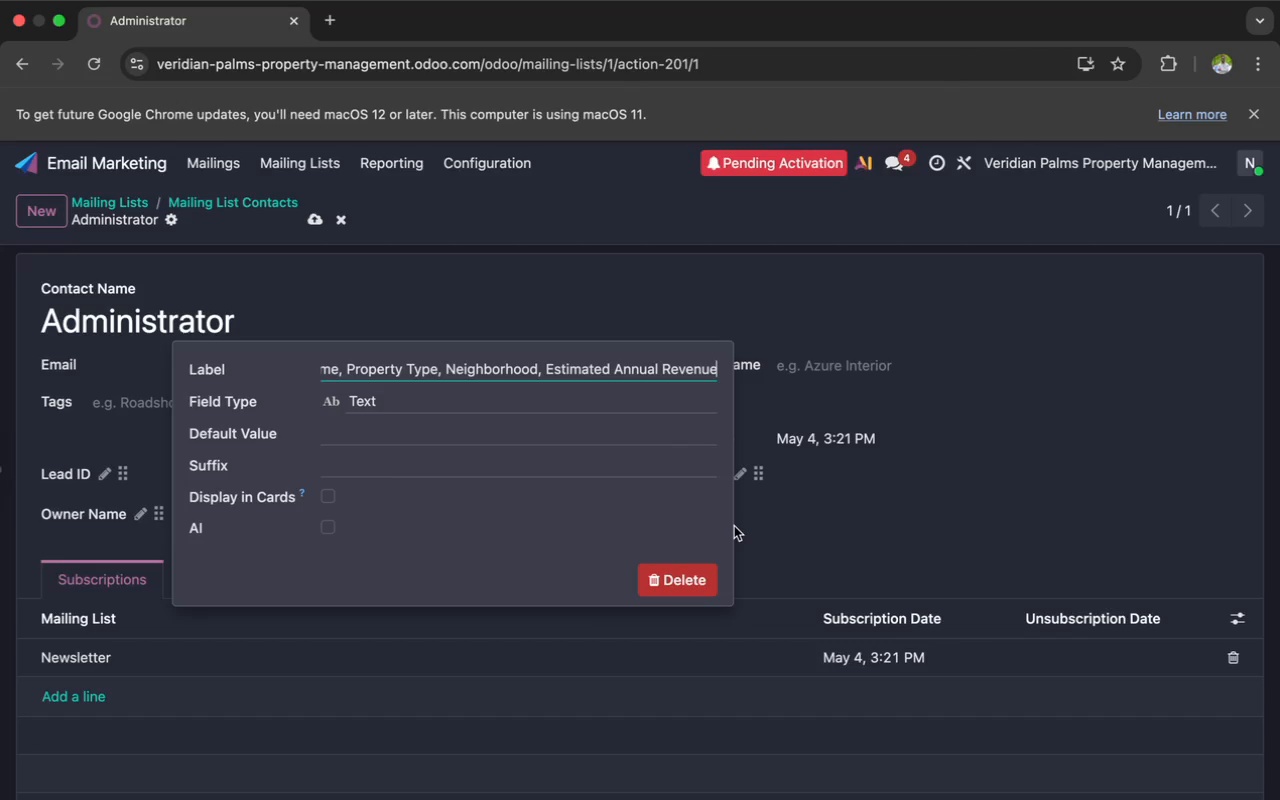 
wait(6.98)
 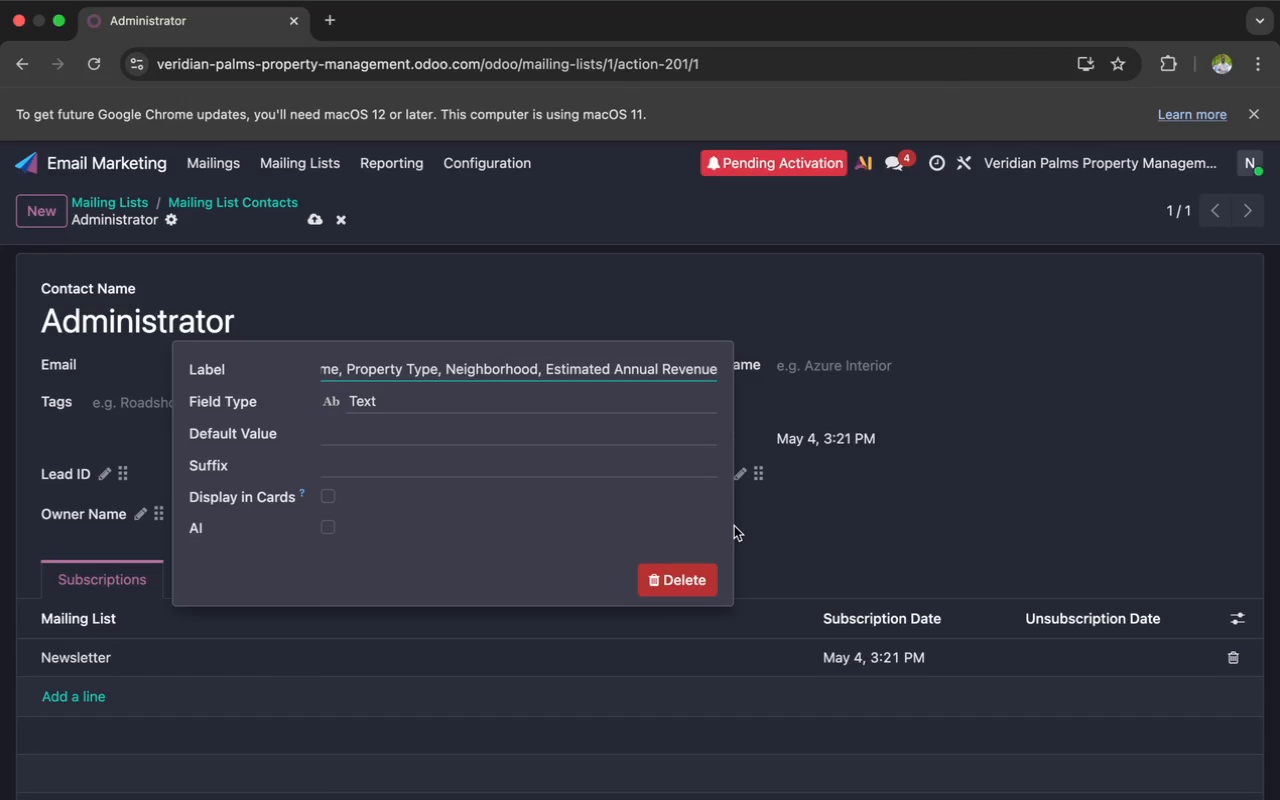 
hold_key(key=Backspace, duration=1.5)
 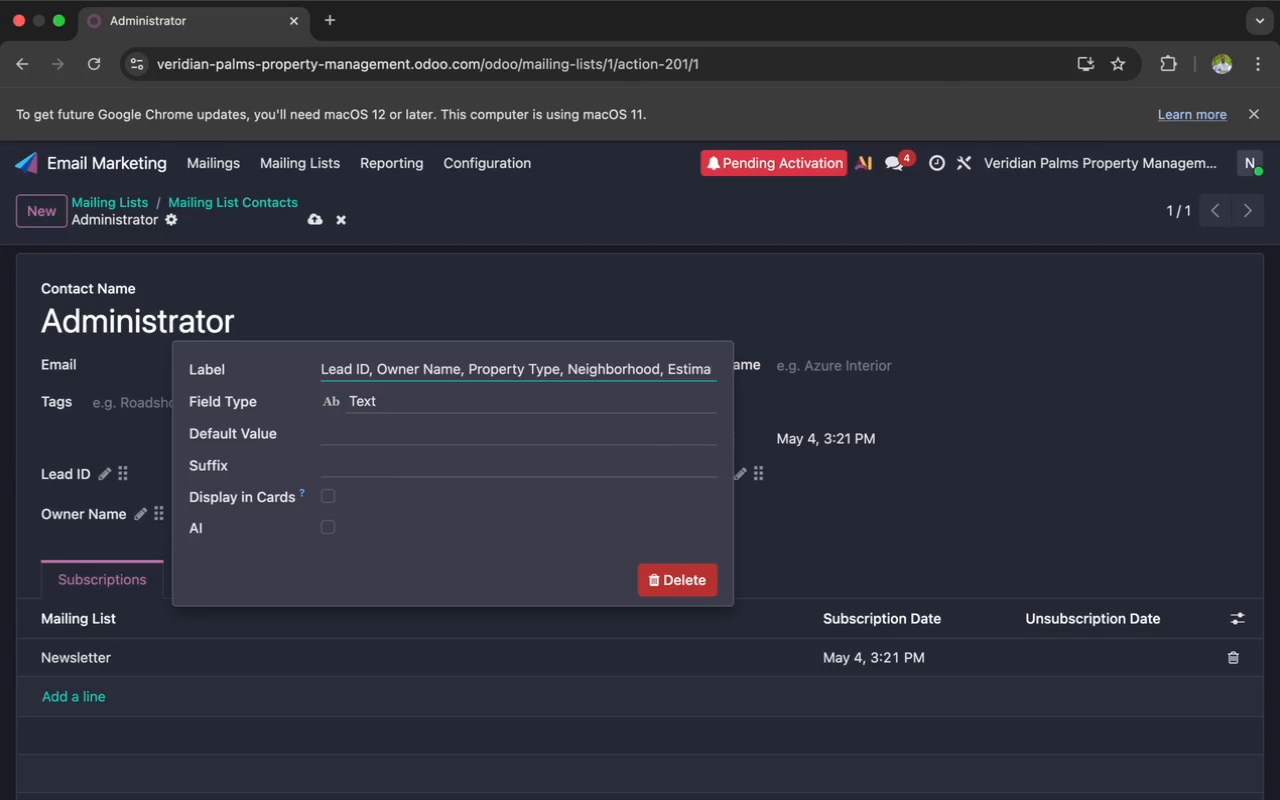 
hold_key(key=Backspace, duration=0.39)
 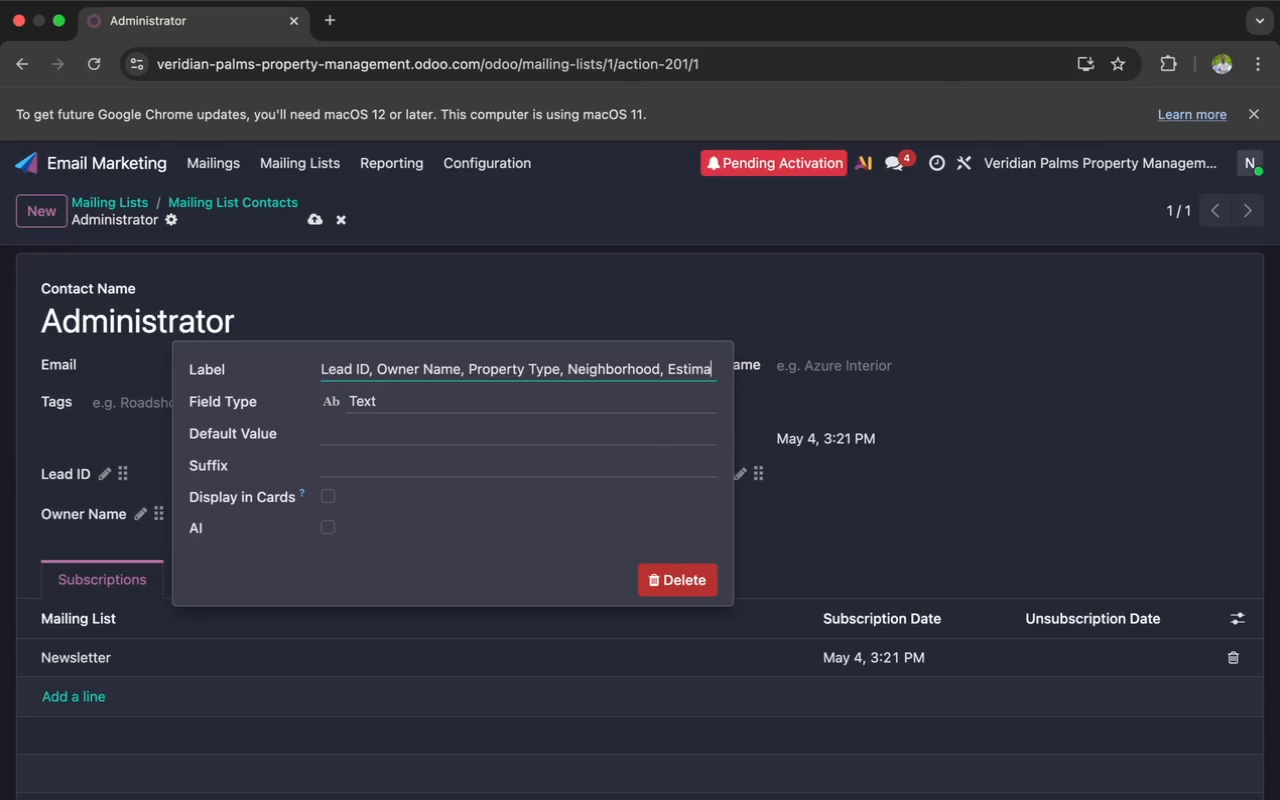 
hold_key(key=Backspace, duration=1.32)
 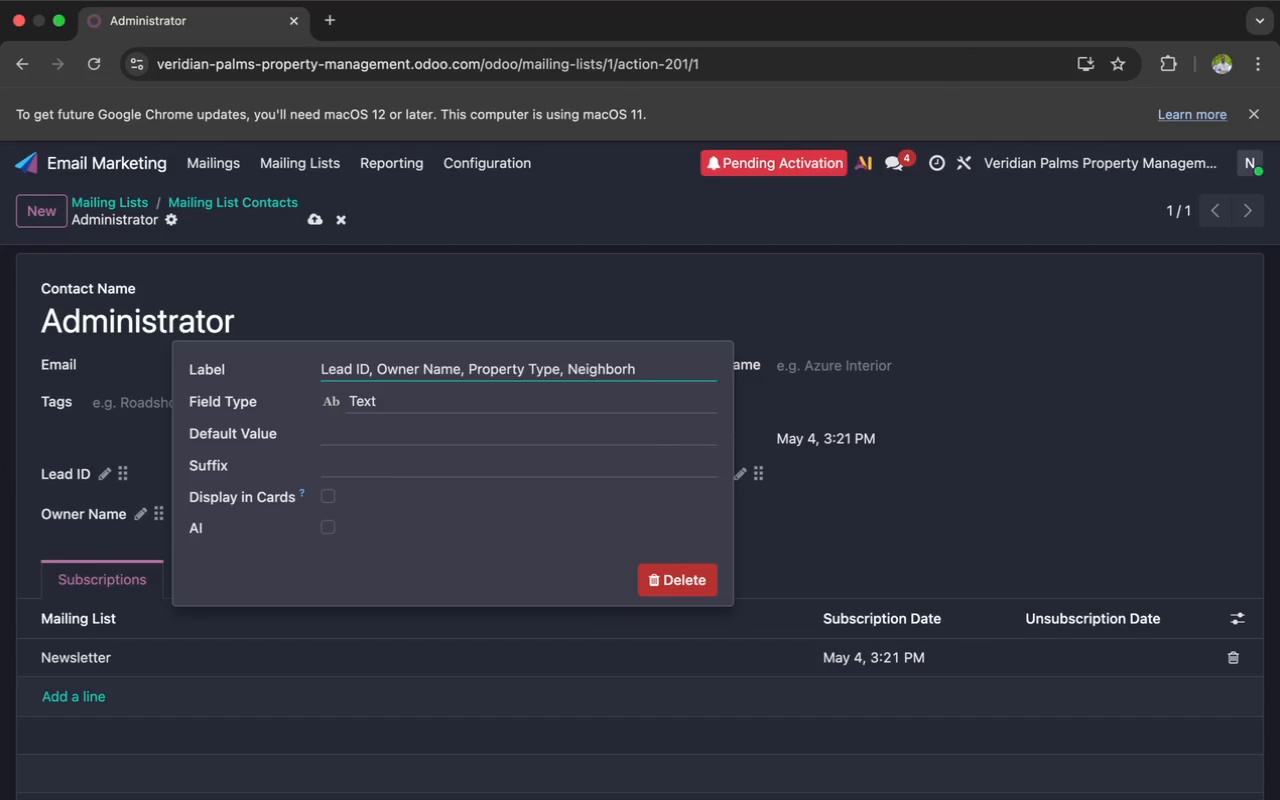 
hold_key(key=Backspace, duration=1.16)
 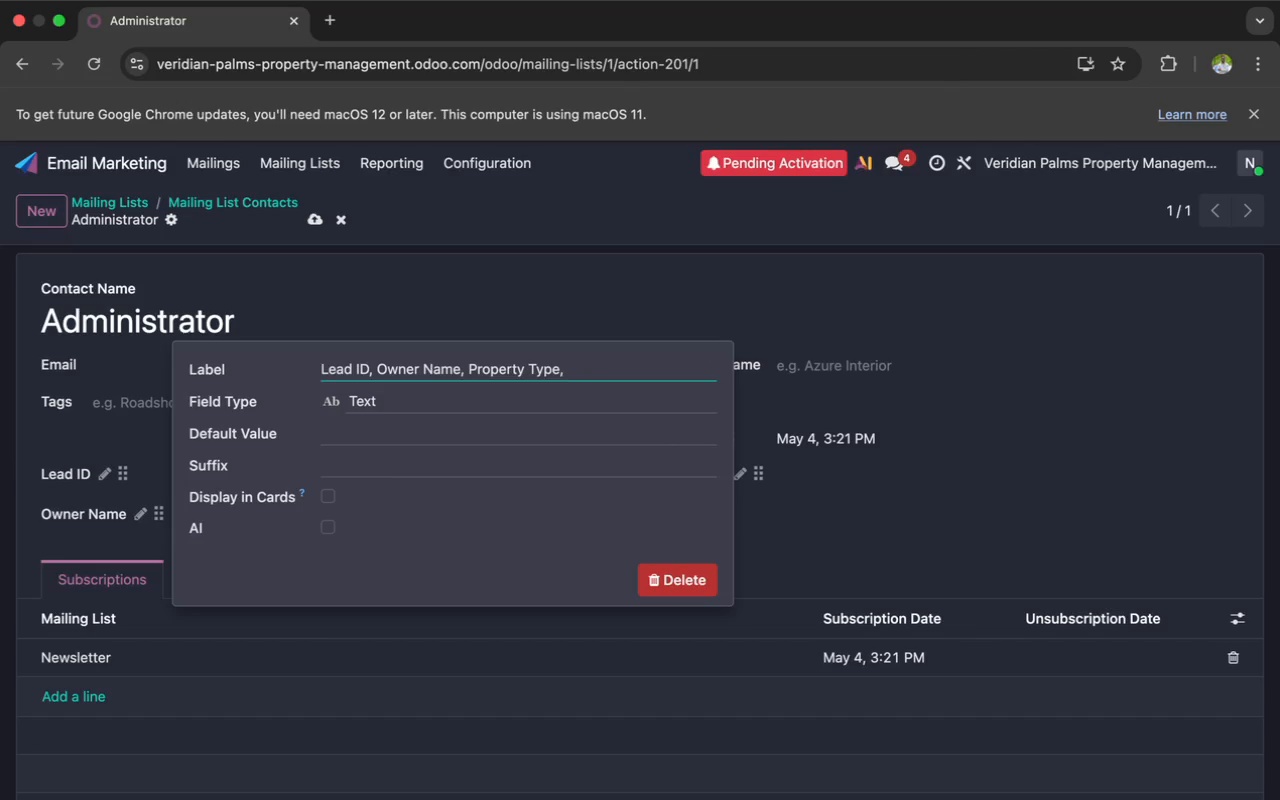 
hold_key(key=Backspace, duration=1.42)
 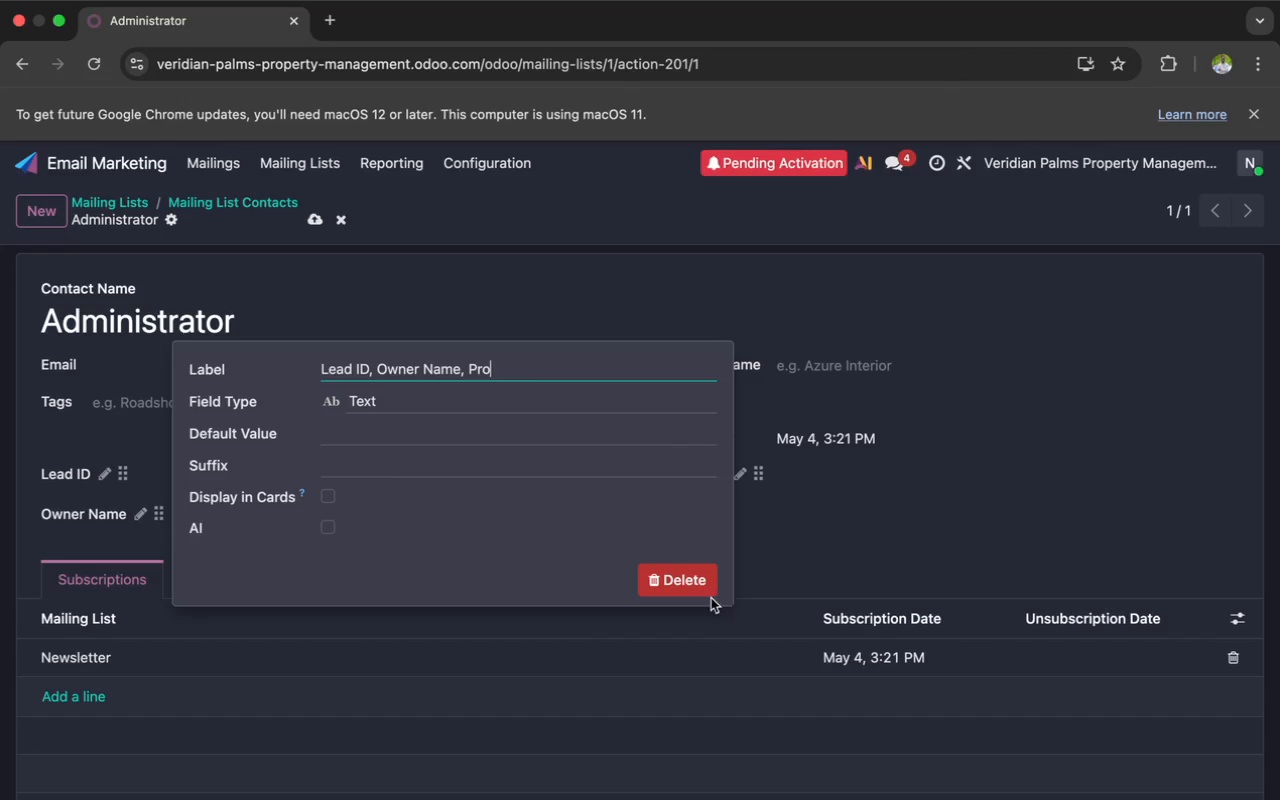 
left_click([691, 588])
 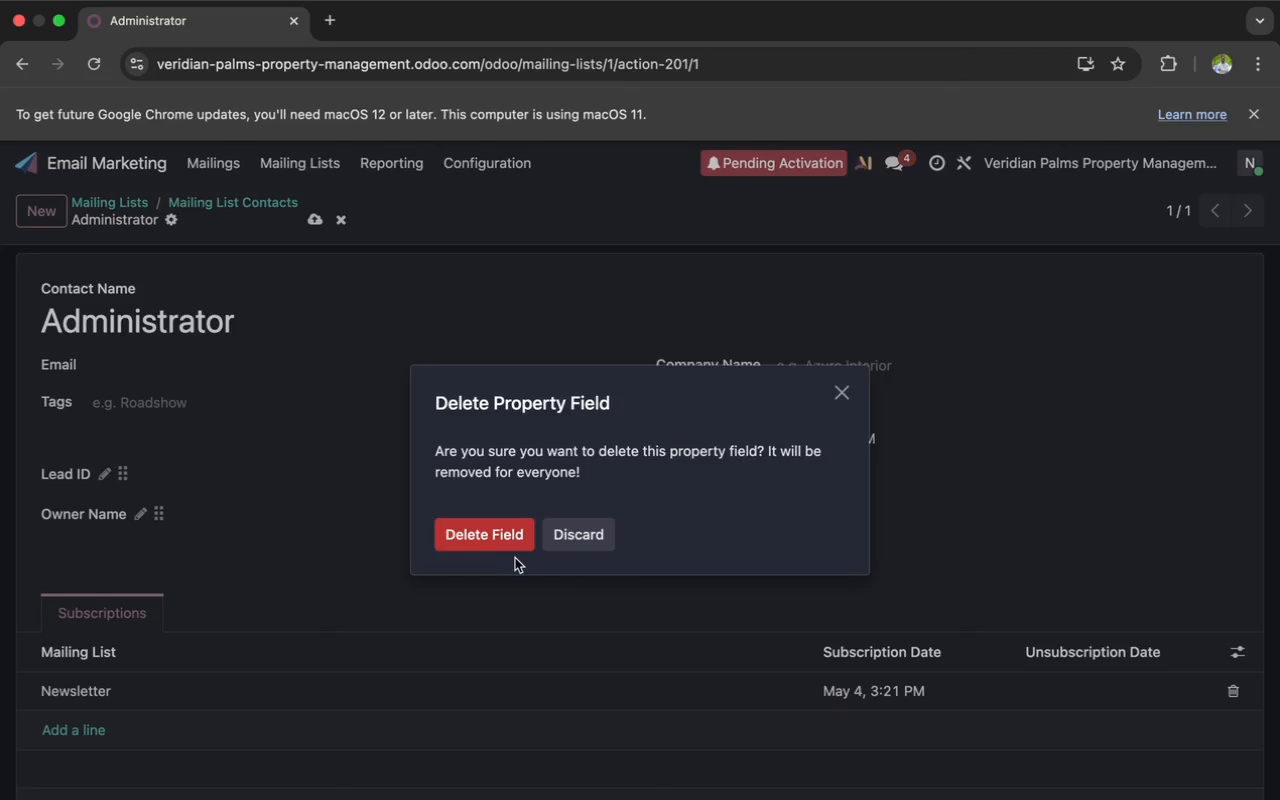 
left_click([493, 546])
 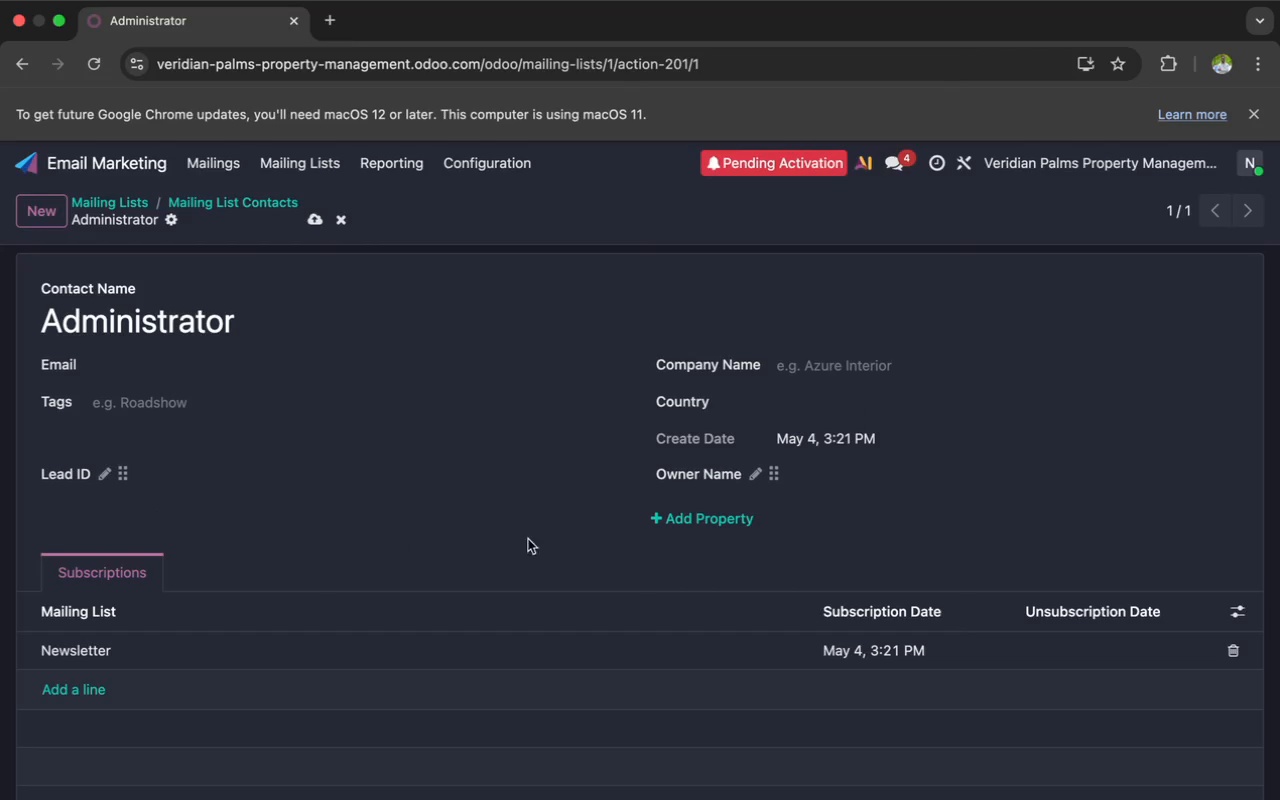 
left_click([673, 518])
 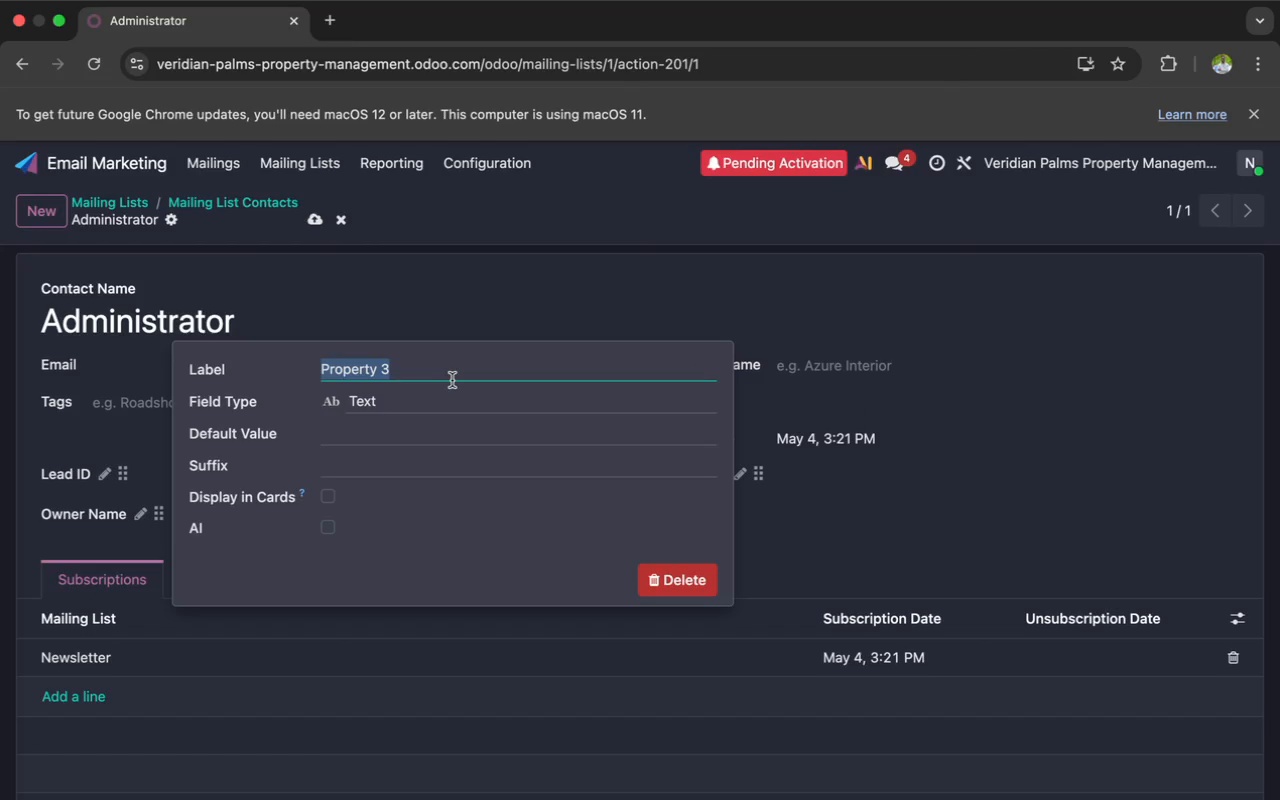 
key(Meta+V)
 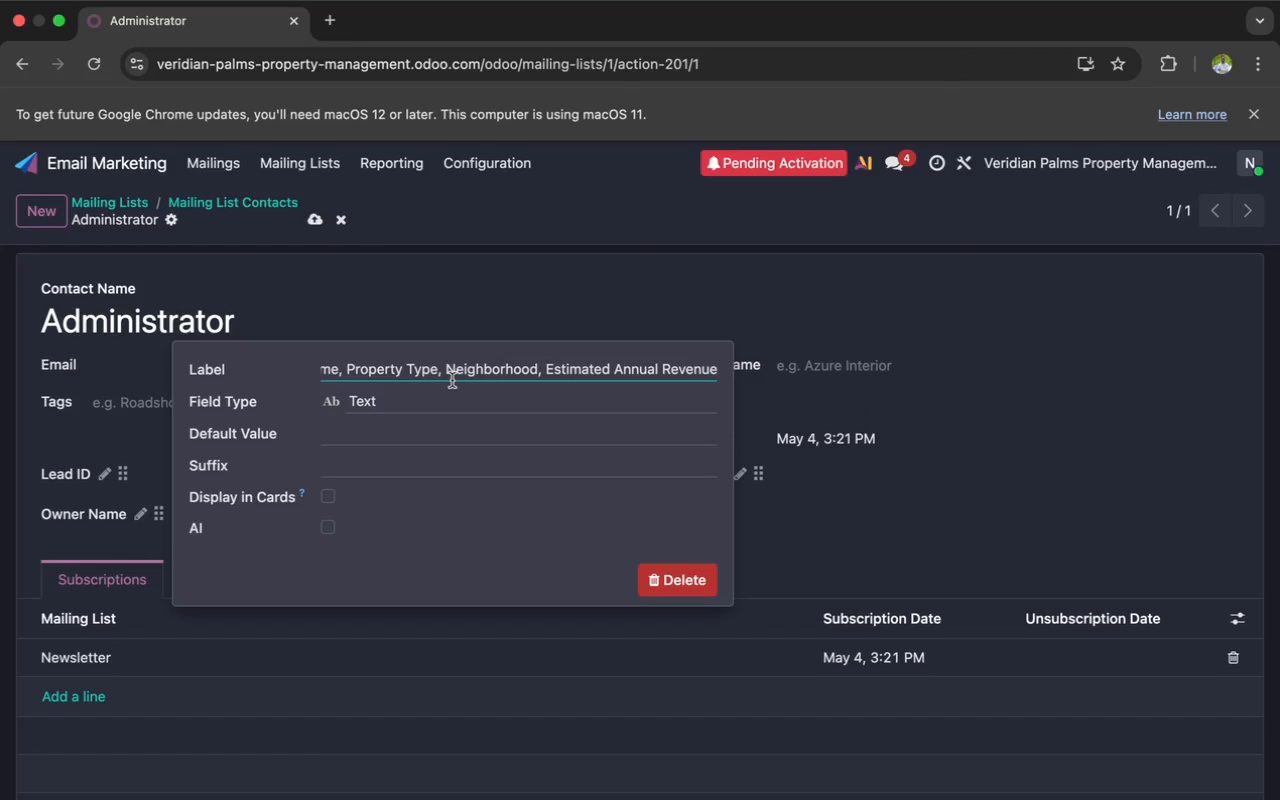 
hold_key(key=Backspace, duration=1.5)
 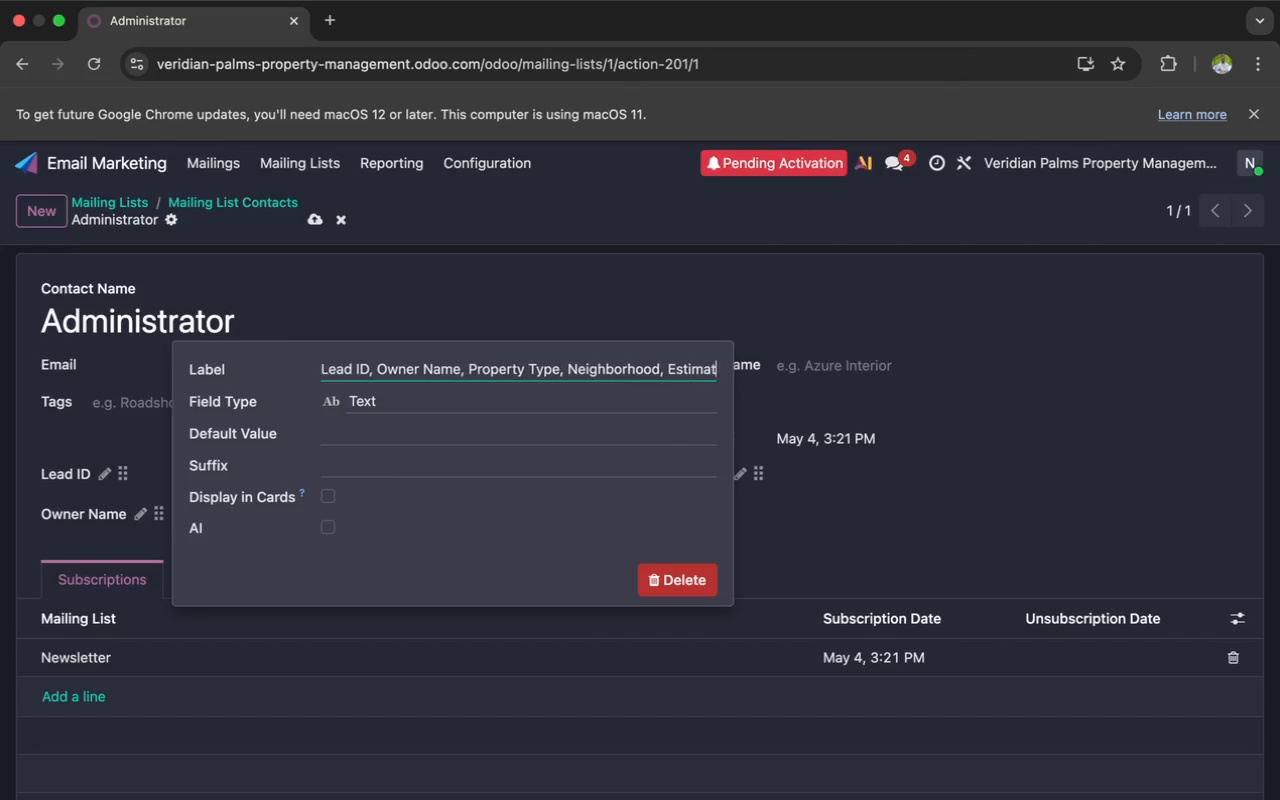 
hold_key(key=Backspace, duration=1.51)
 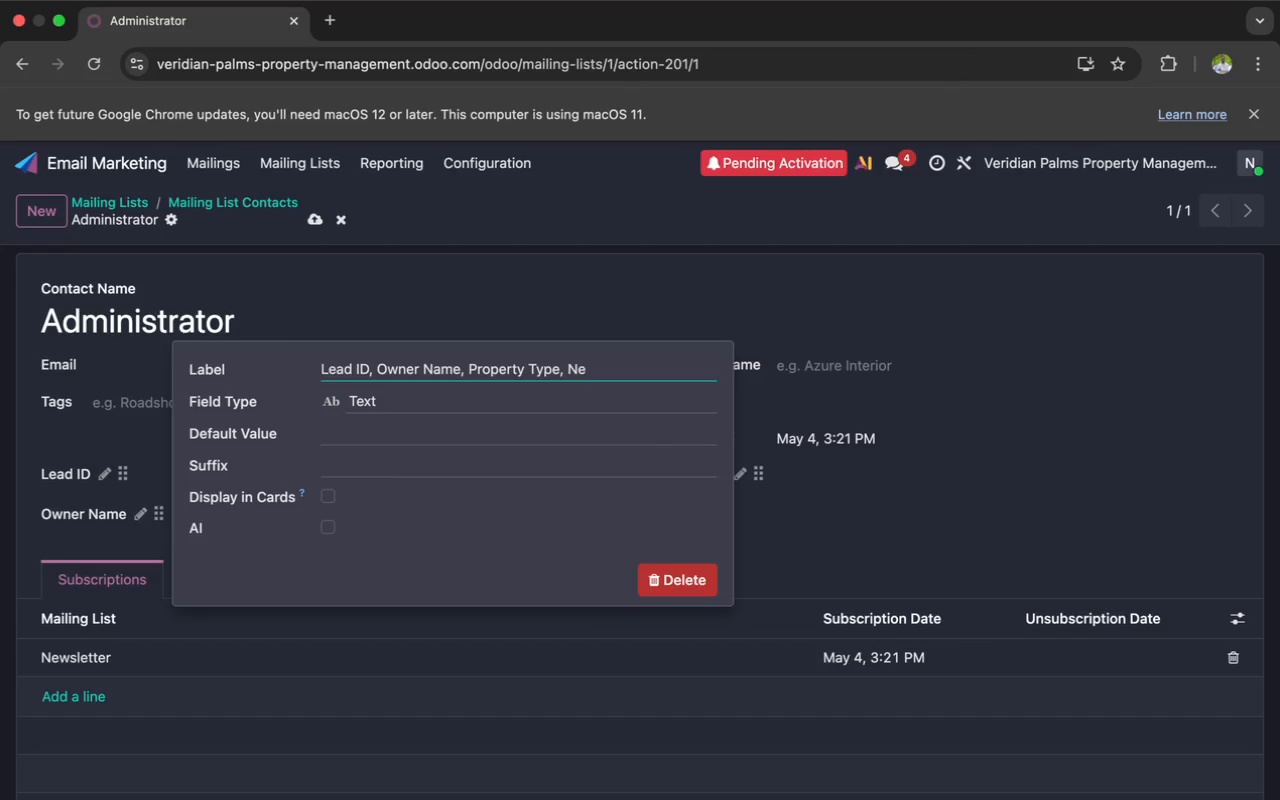 
hold_key(key=Backspace, duration=0.43)
 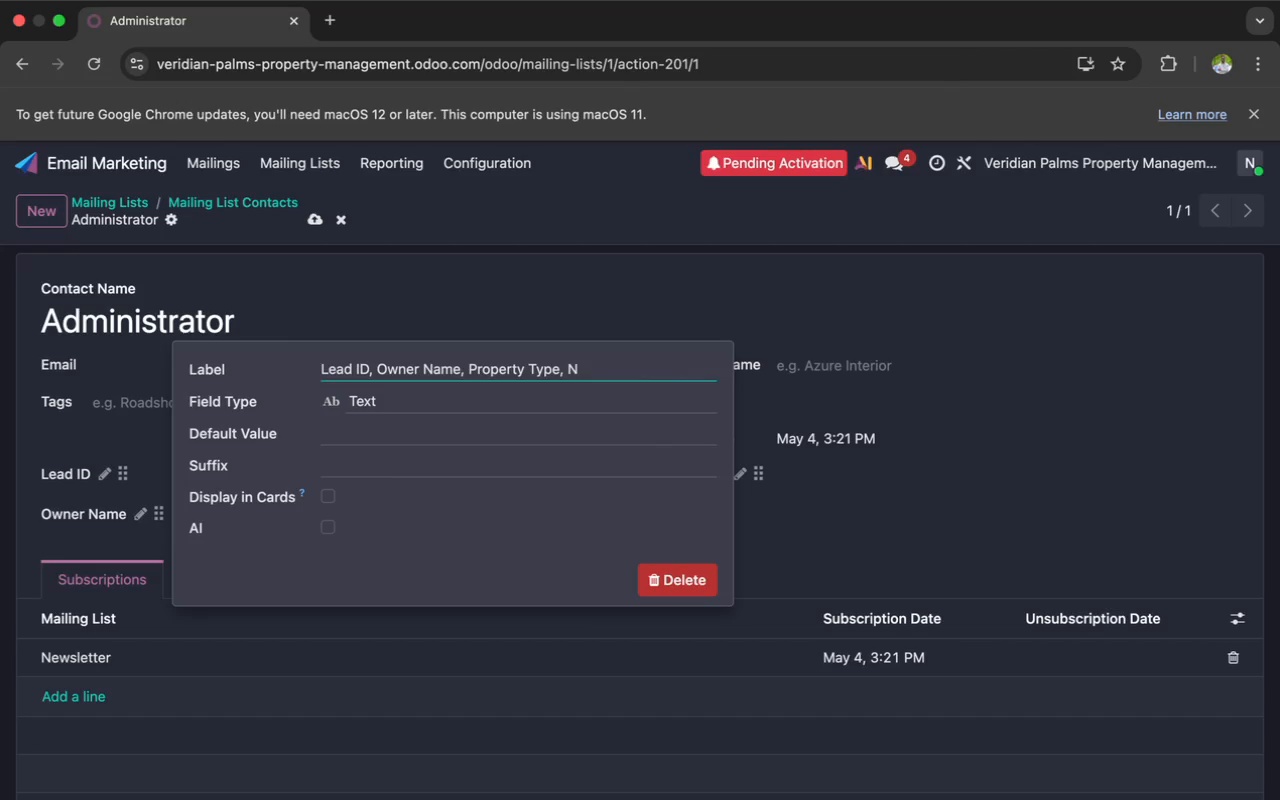 
hold_key(key=Backspace, duration=0.32)
 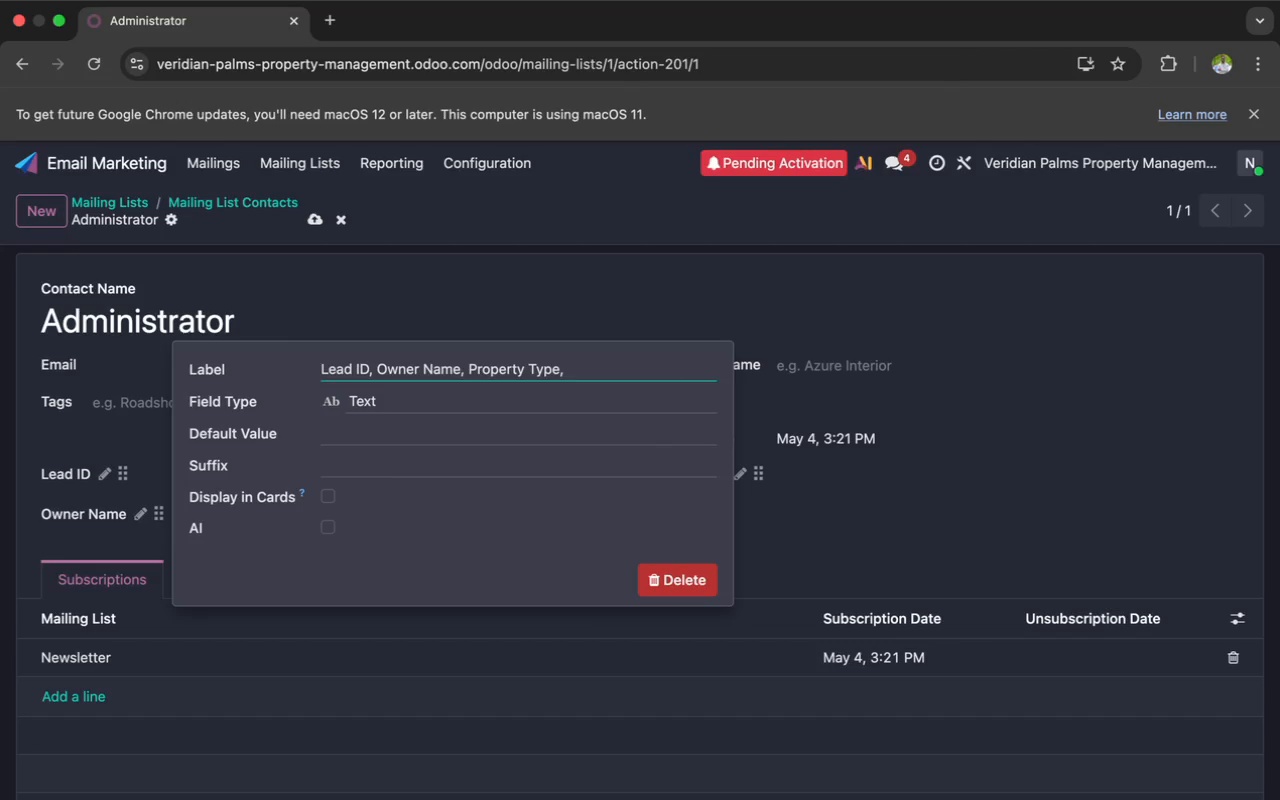 
key(Backspace)
 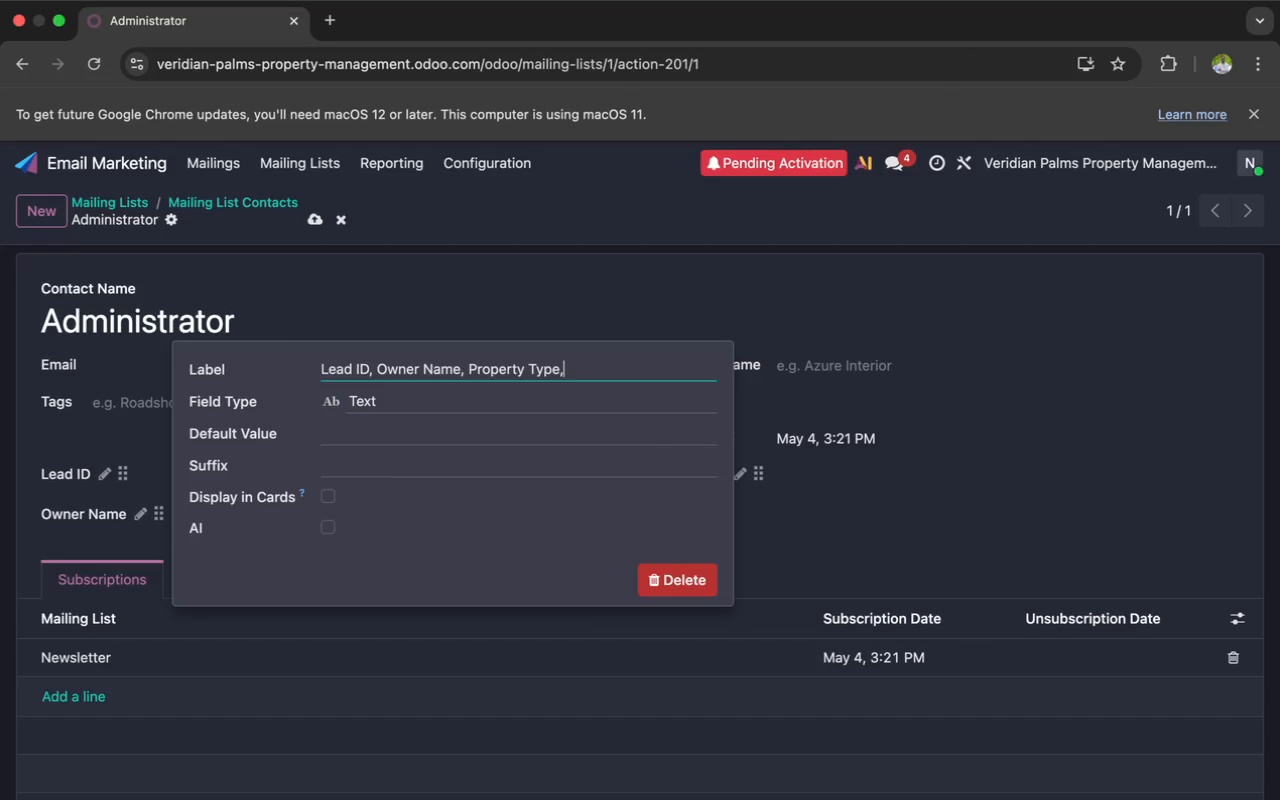 
key(Backspace)
 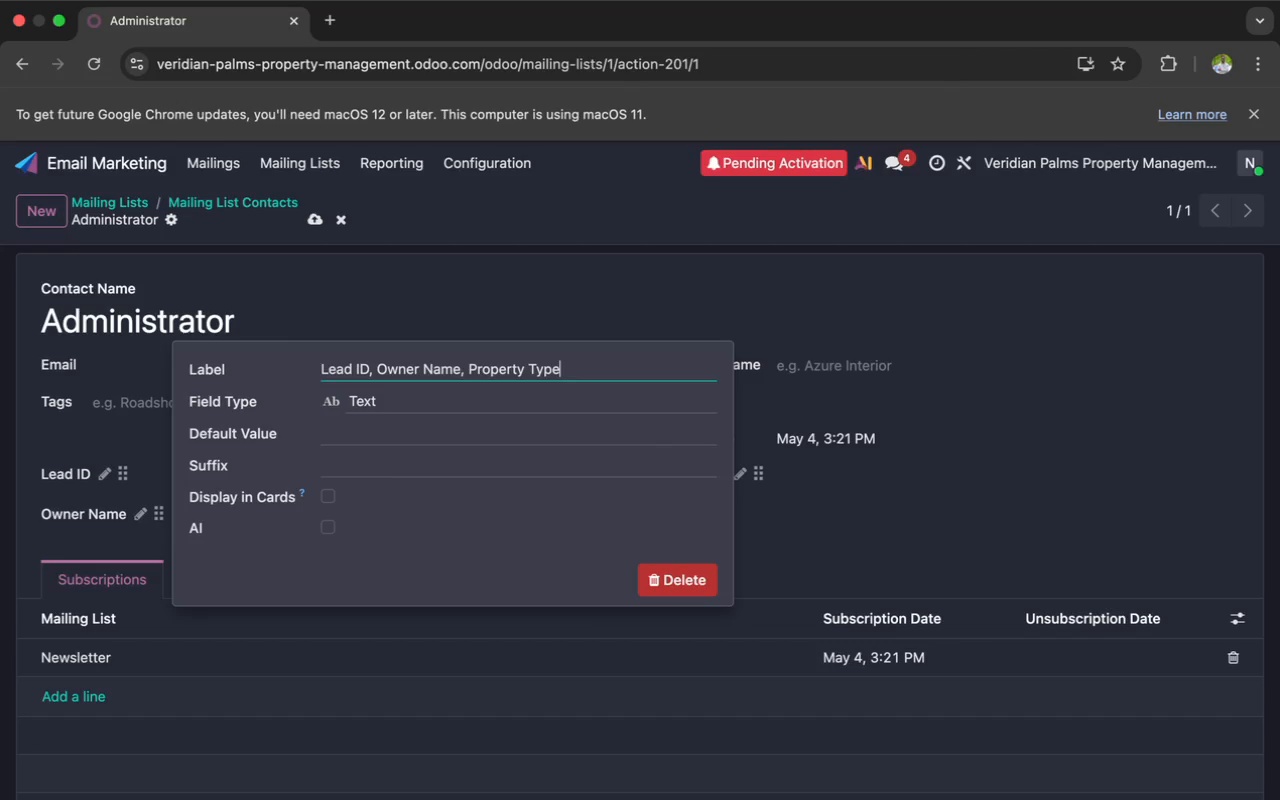 
hold_key(key=ArrowLeft, duration=1.06)
 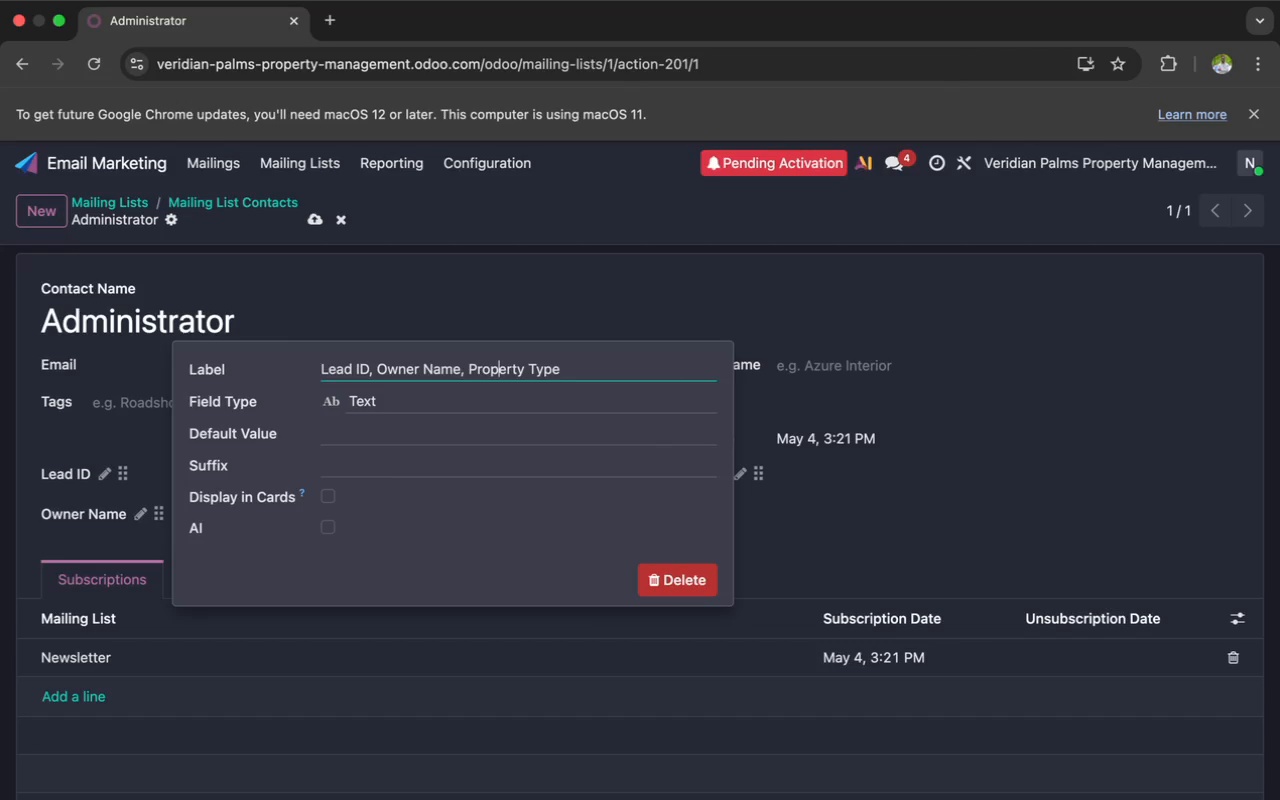 
key(ArrowLeft)
 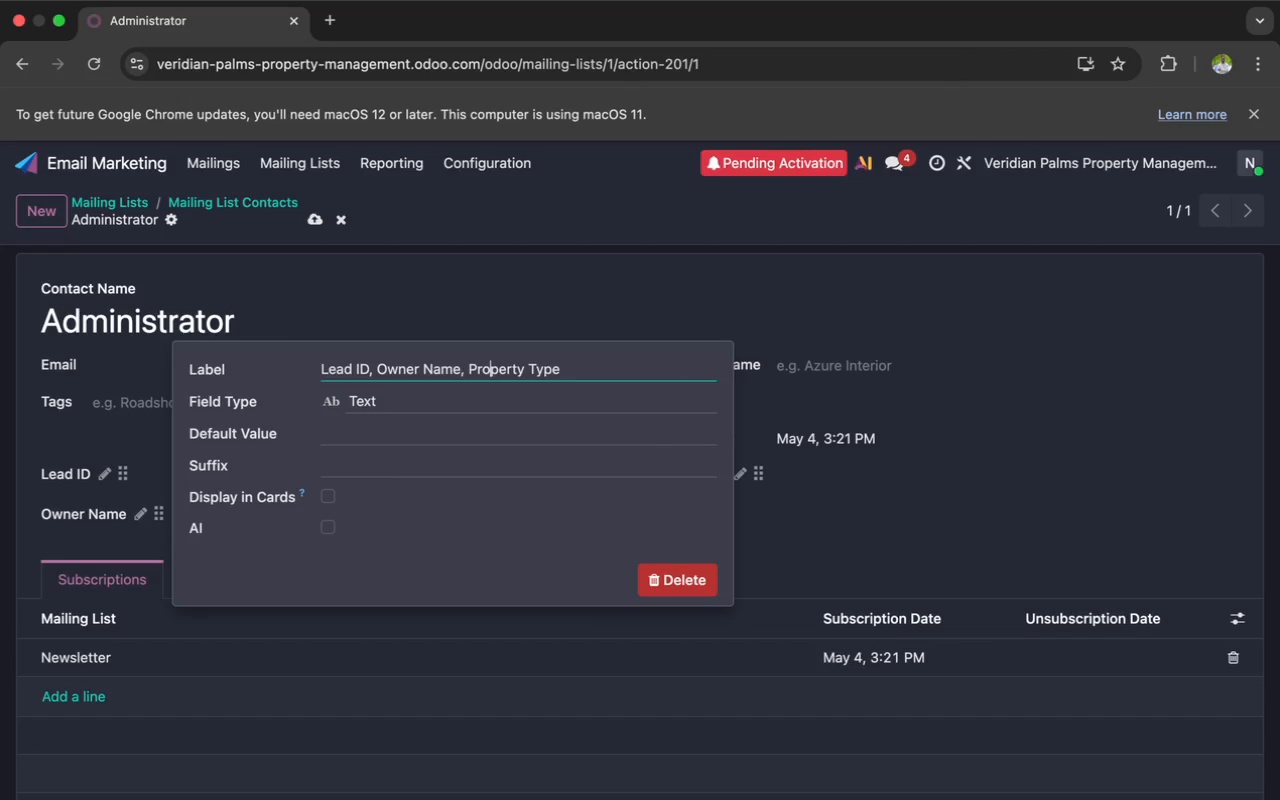 
key(ArrowLeft)
 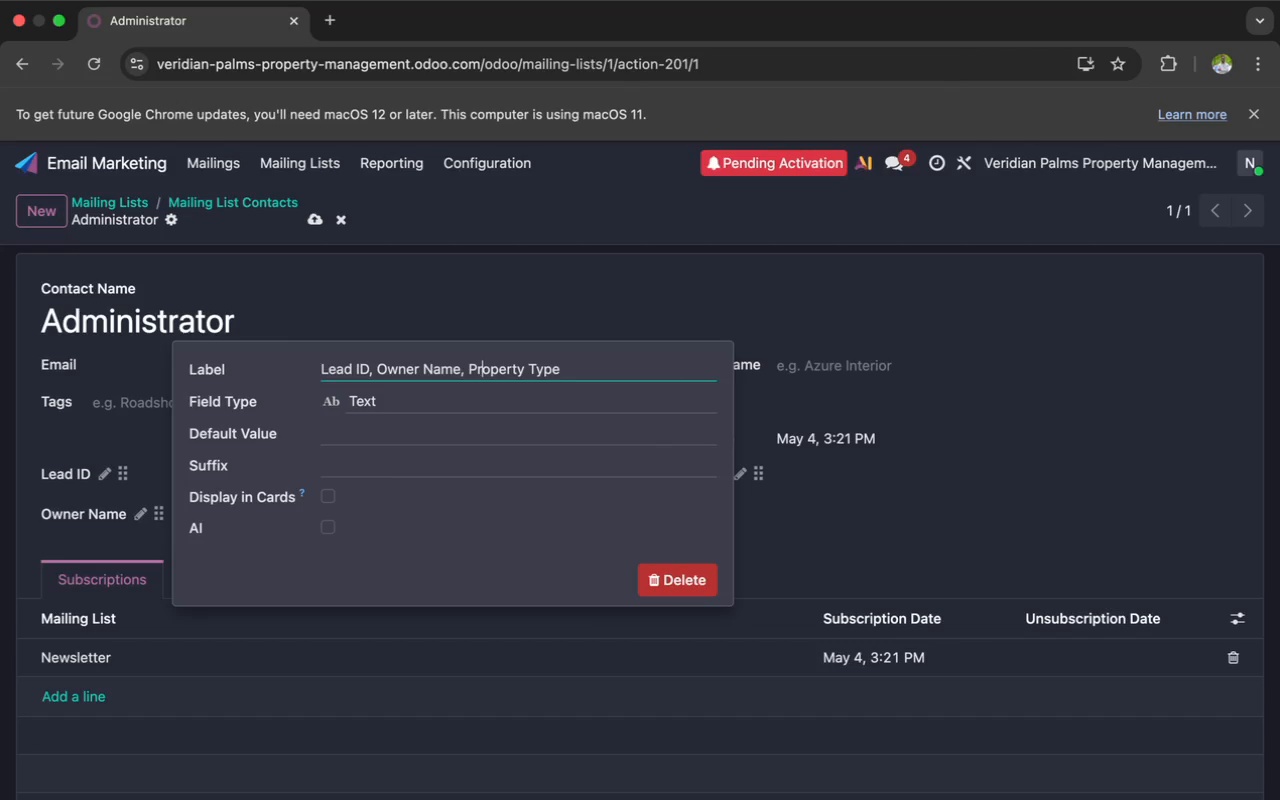 
key(ArrowLeft)
 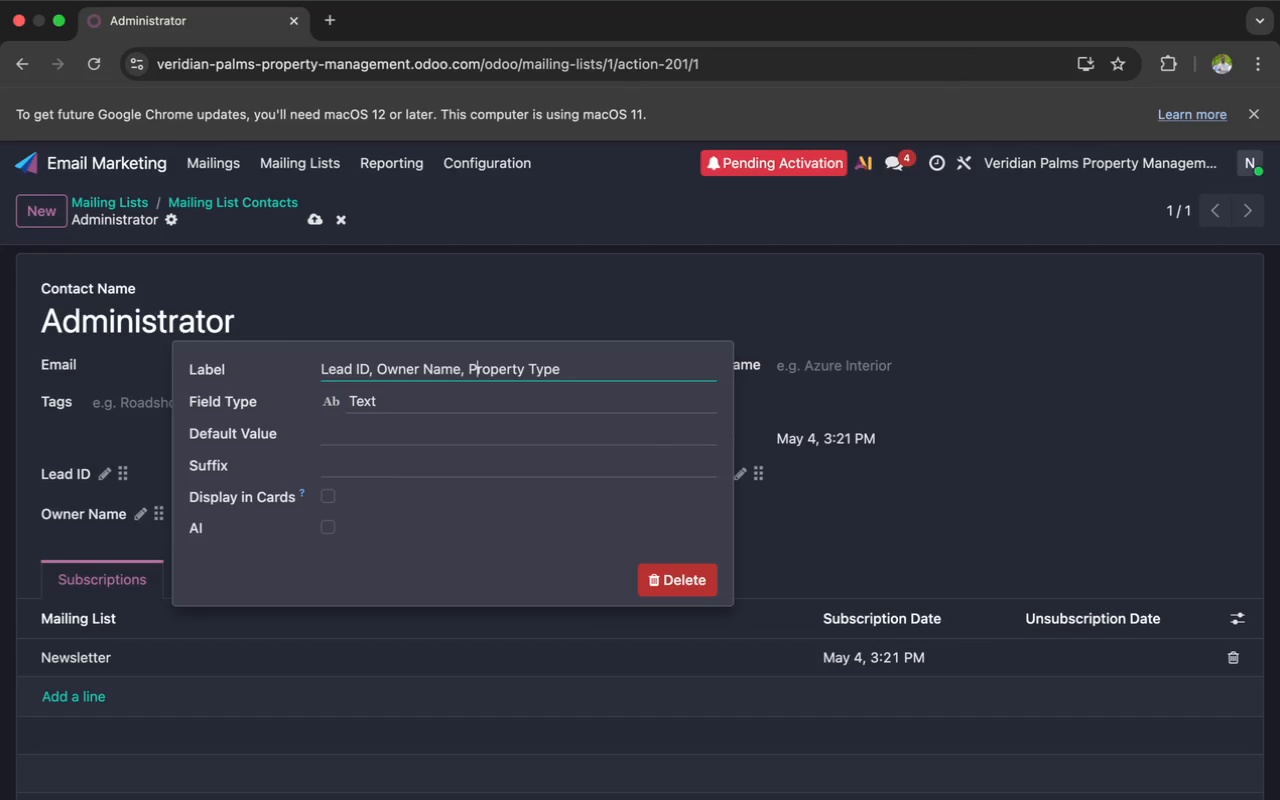 
key(ArrowLeft)
 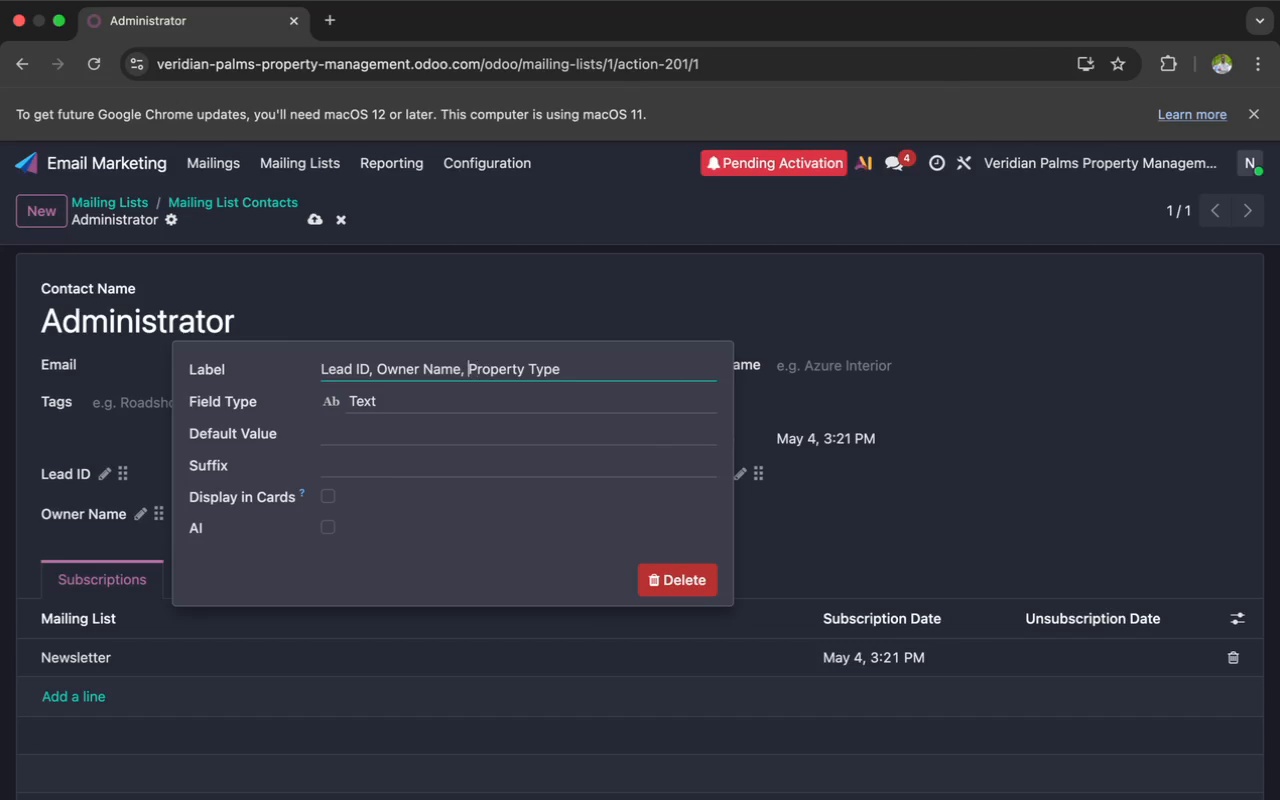 
key(ArrowLeft)
 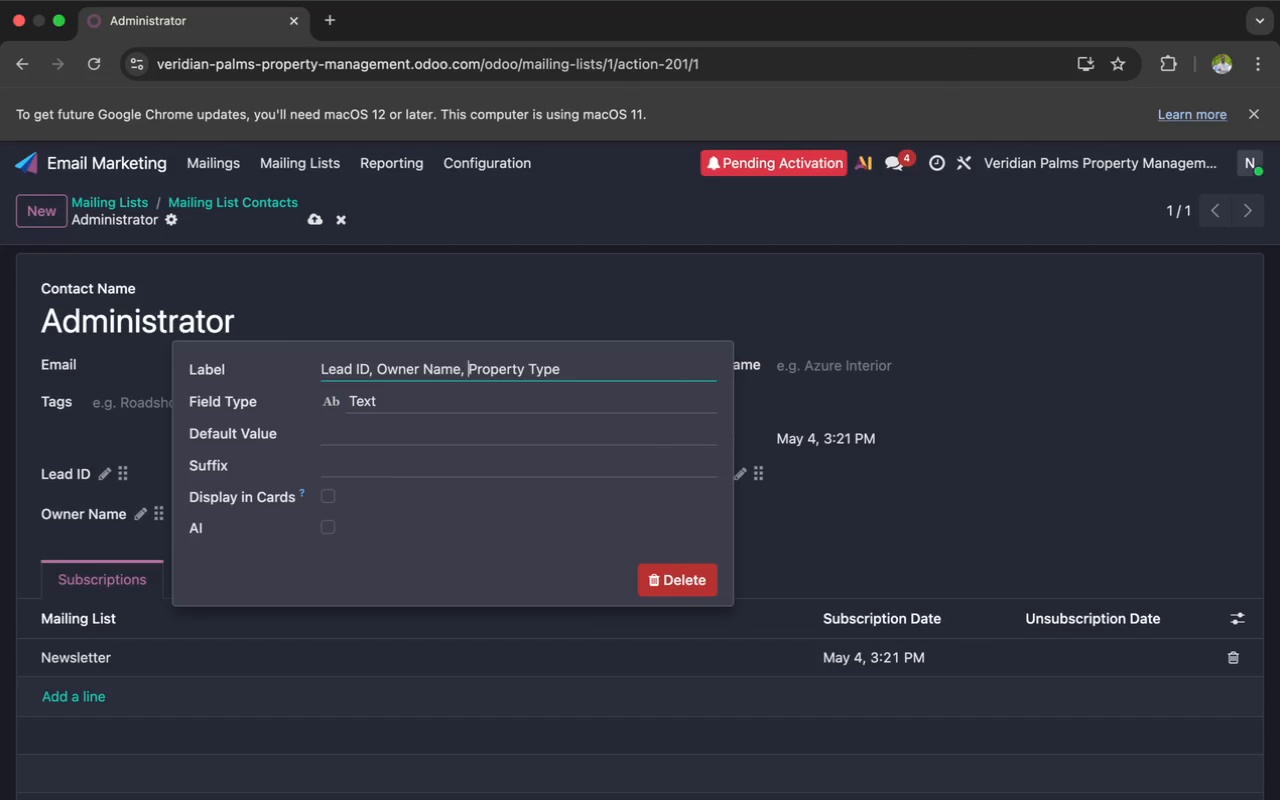 
hold_key(key=Backspace, duration=1.5)
 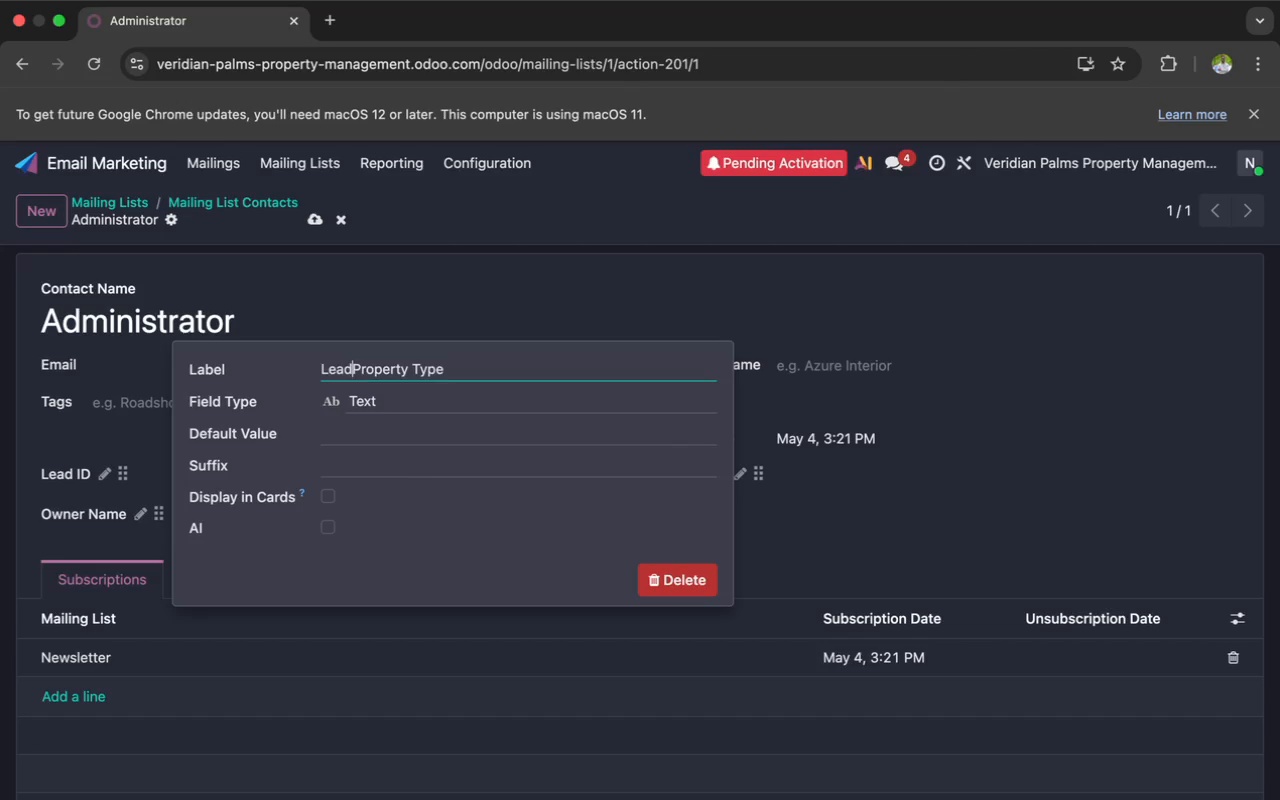 
hold_key(key=Backspace, duration=1.13)
 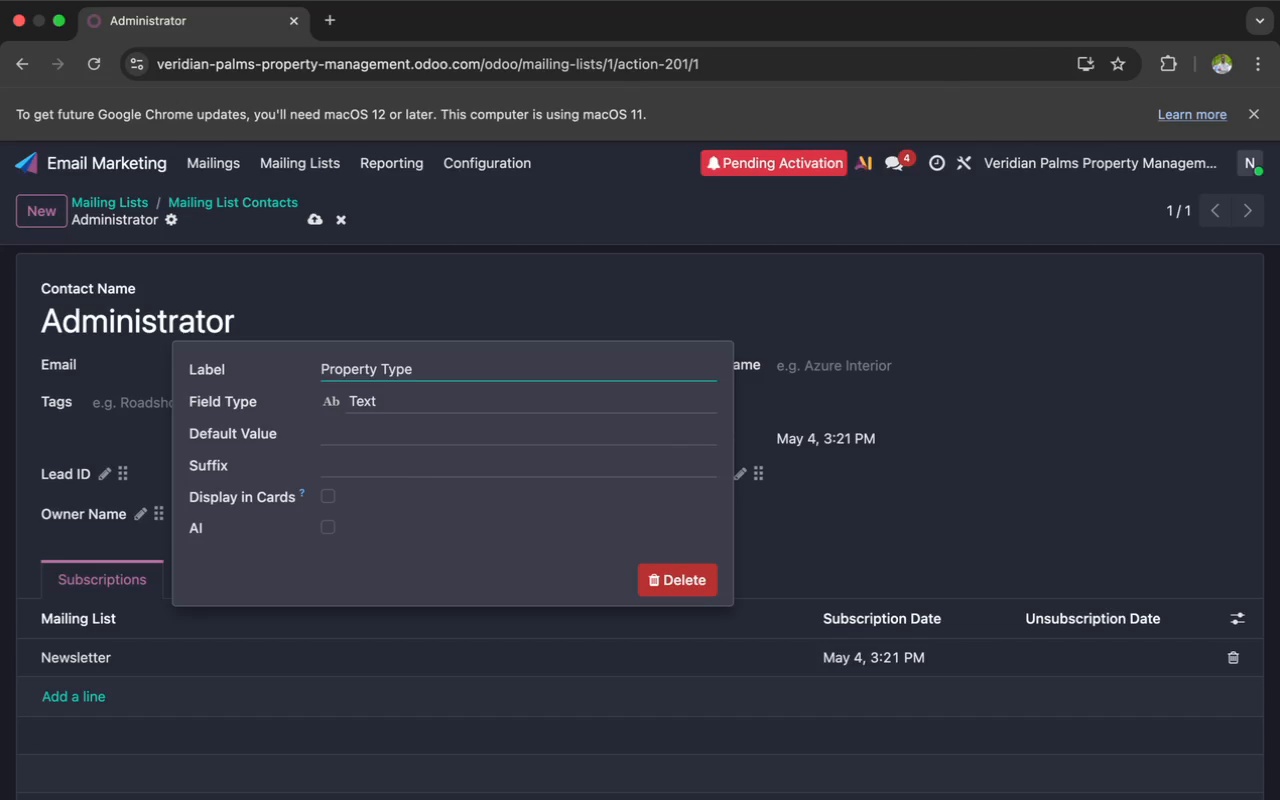 
key(Enter)
 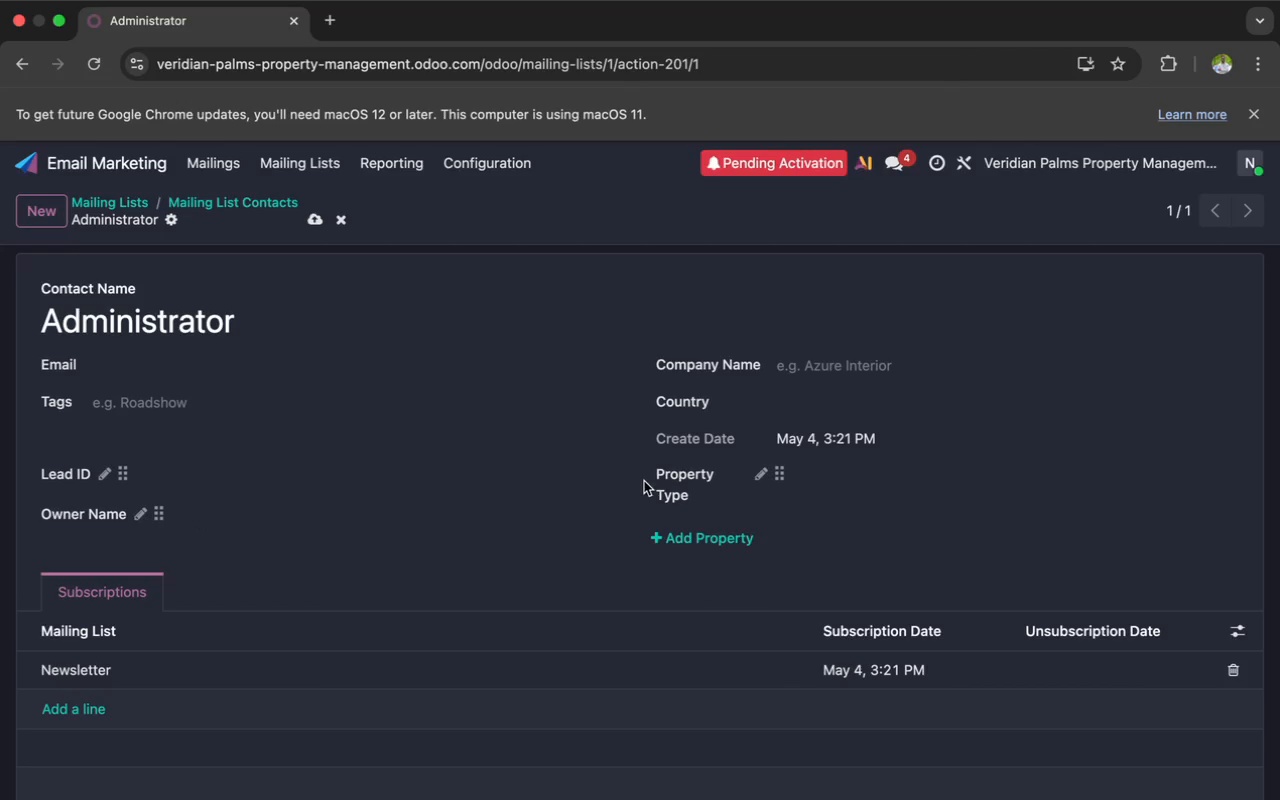 
left_click([656, 534])
 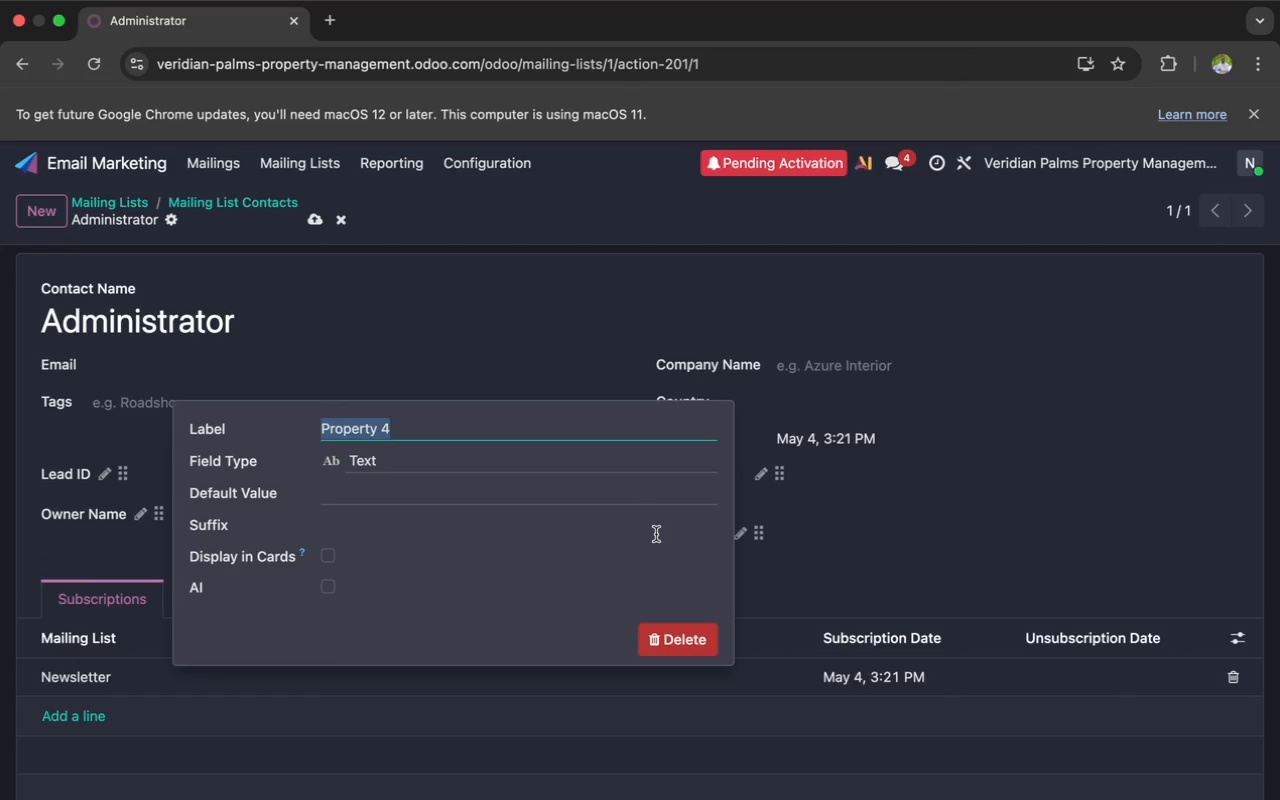 
key(Backspace)
 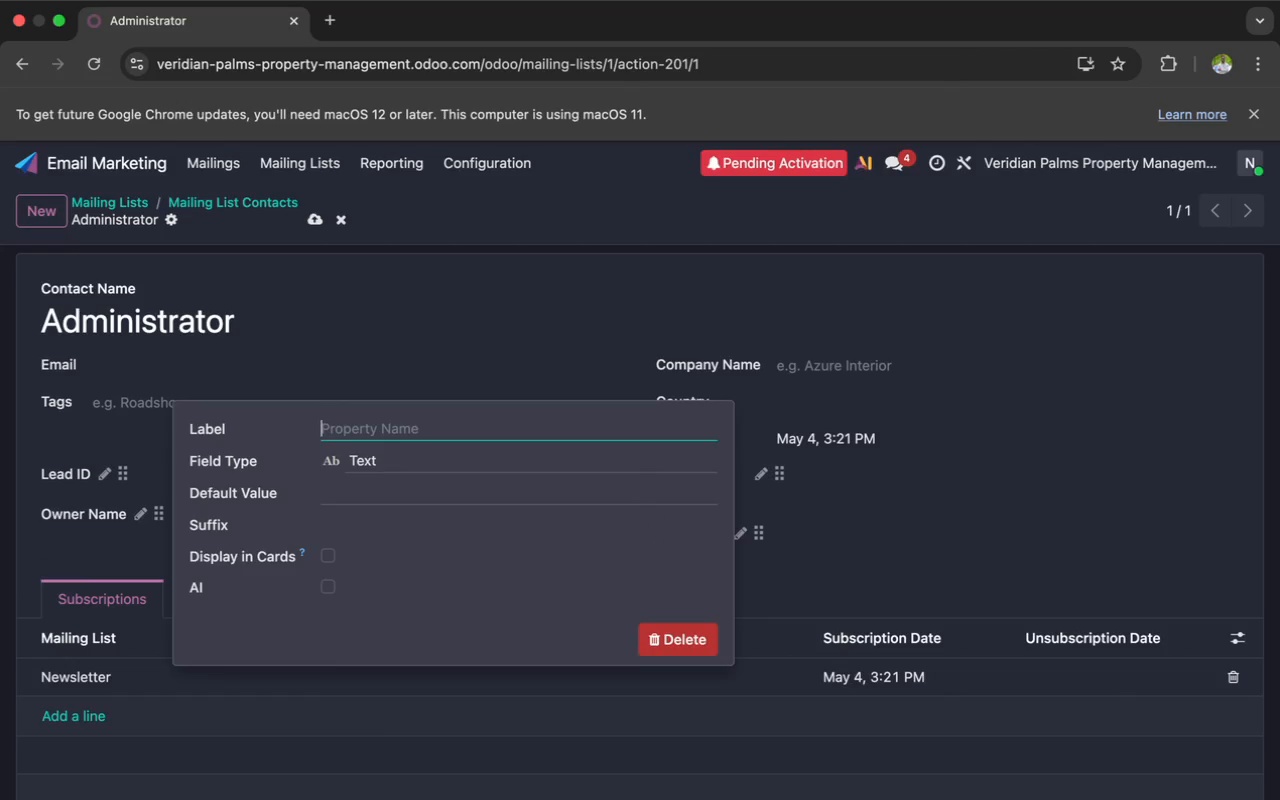 
key(Shift+V)
 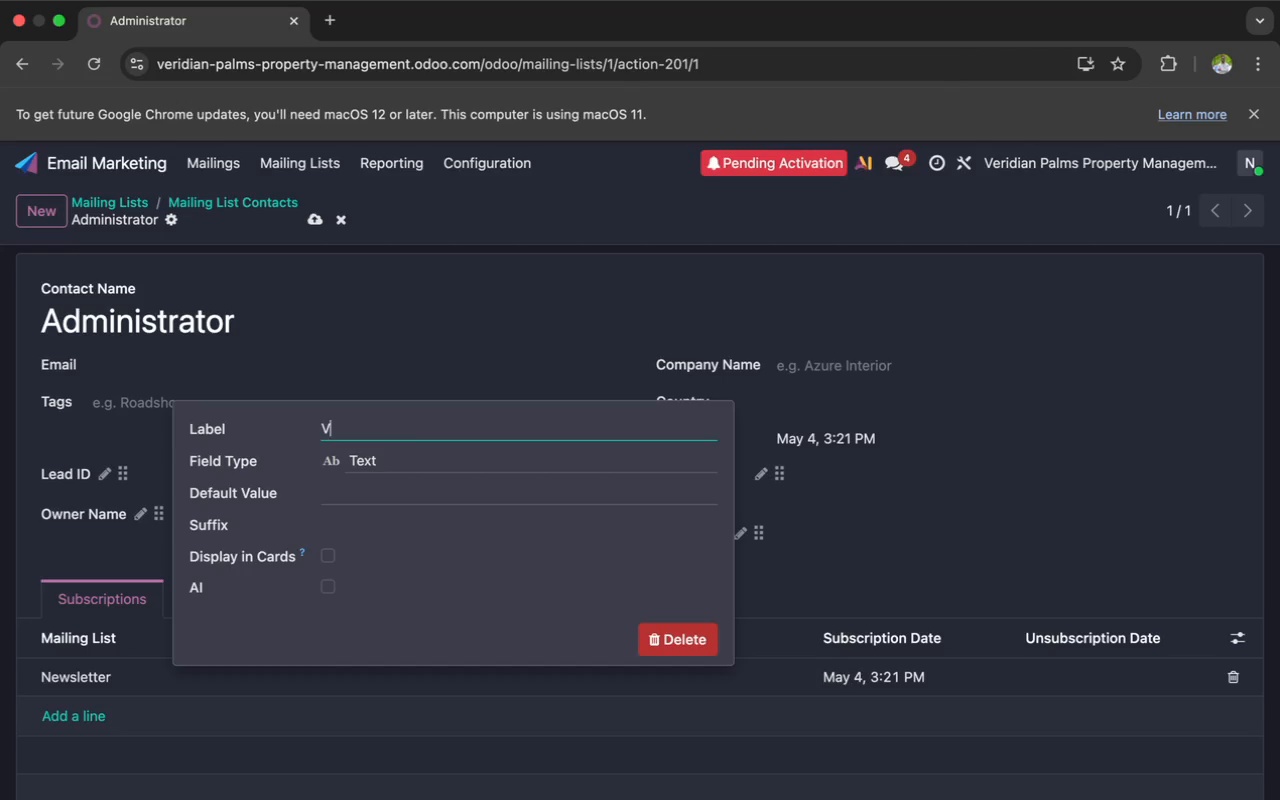 
key(Backspace)
 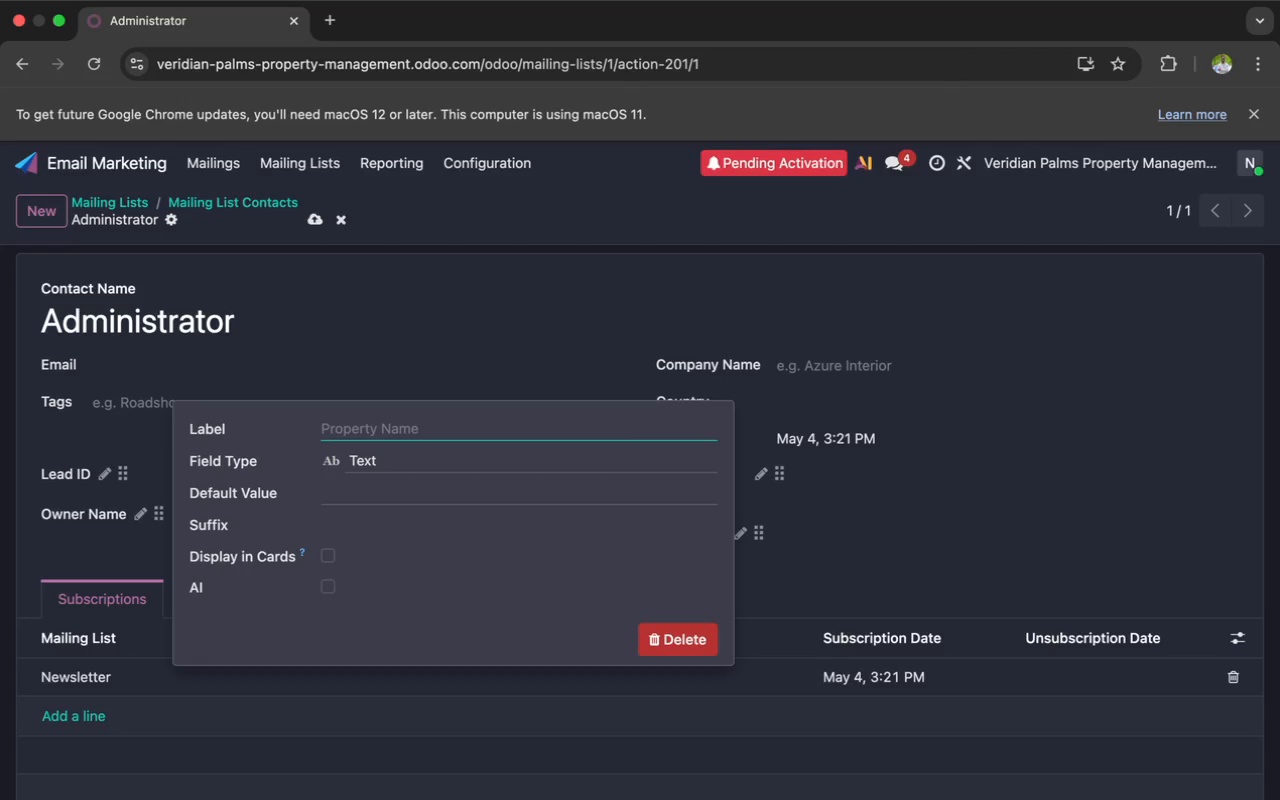 
key(Meta+V)
 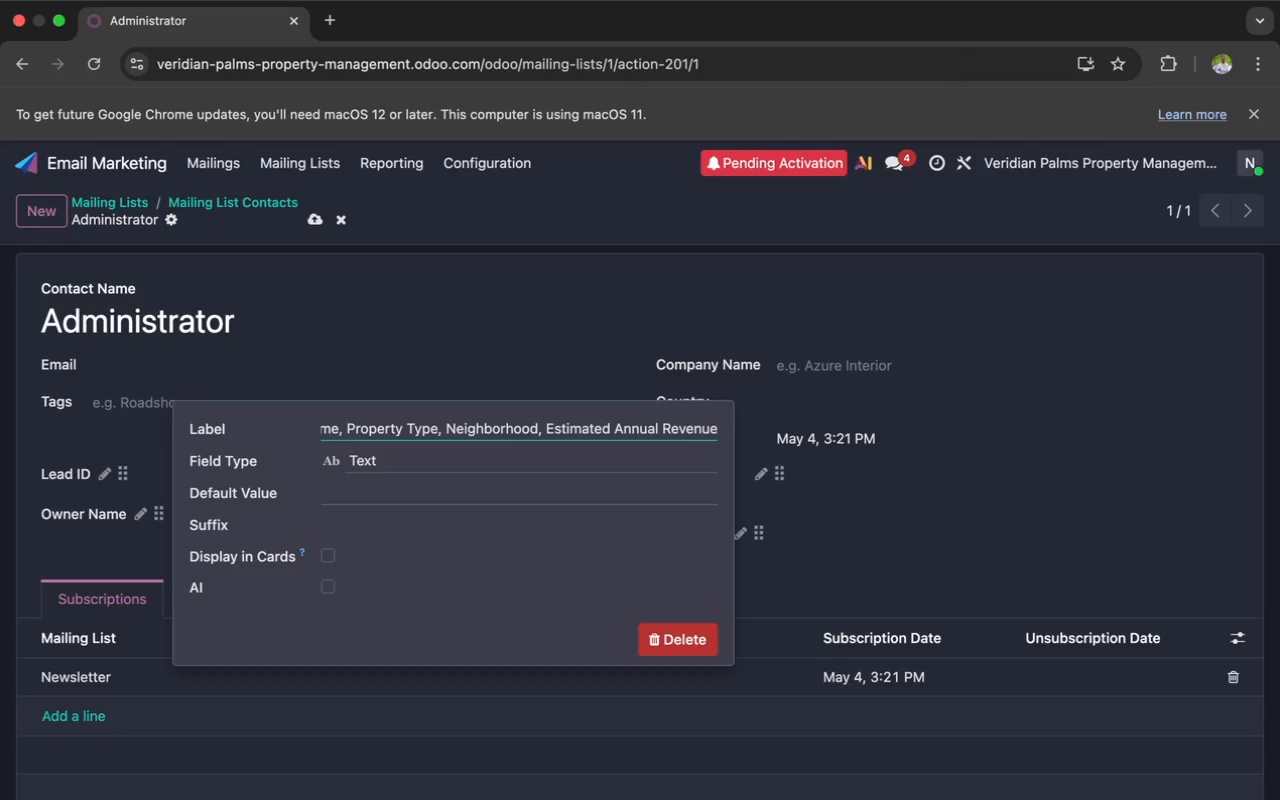 
hold_key(key=ArrowLeft, duration=1.5)
 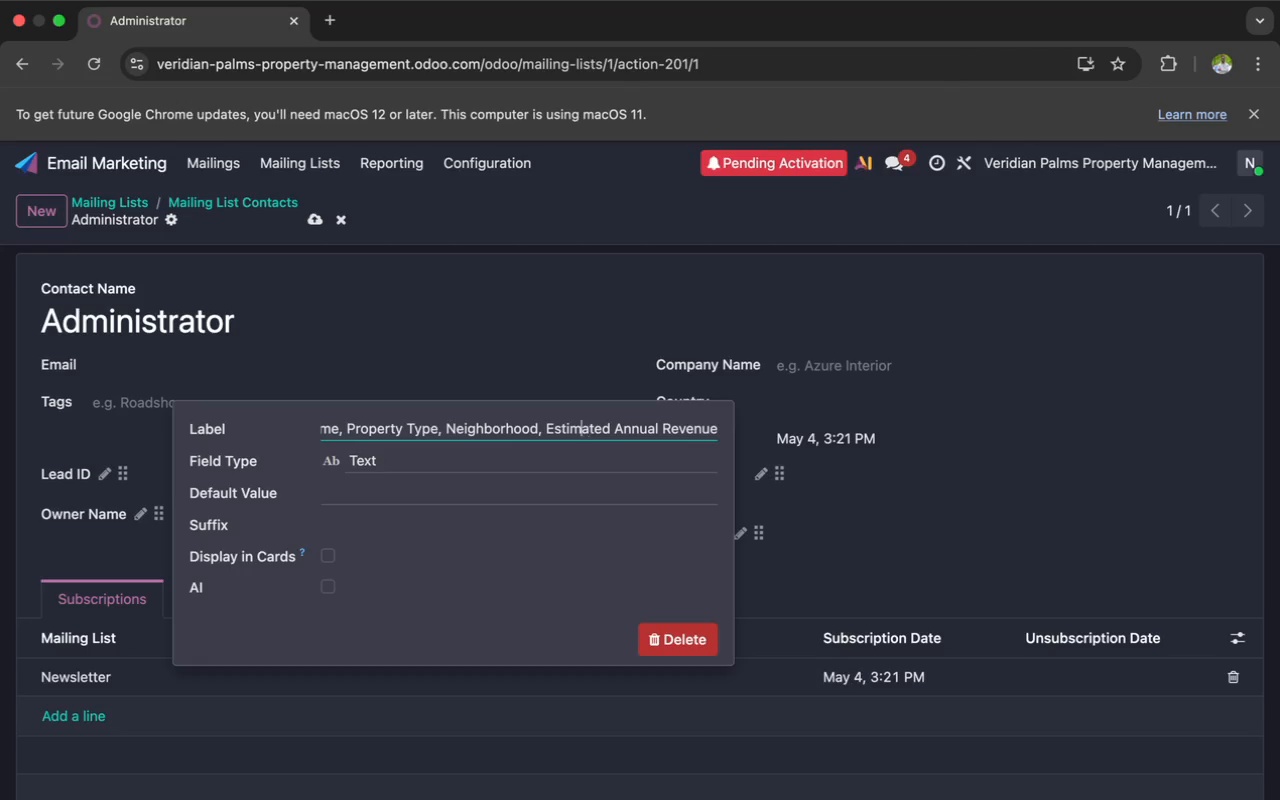 
hold_key(key=ArrowLeft, duration=1.5)
 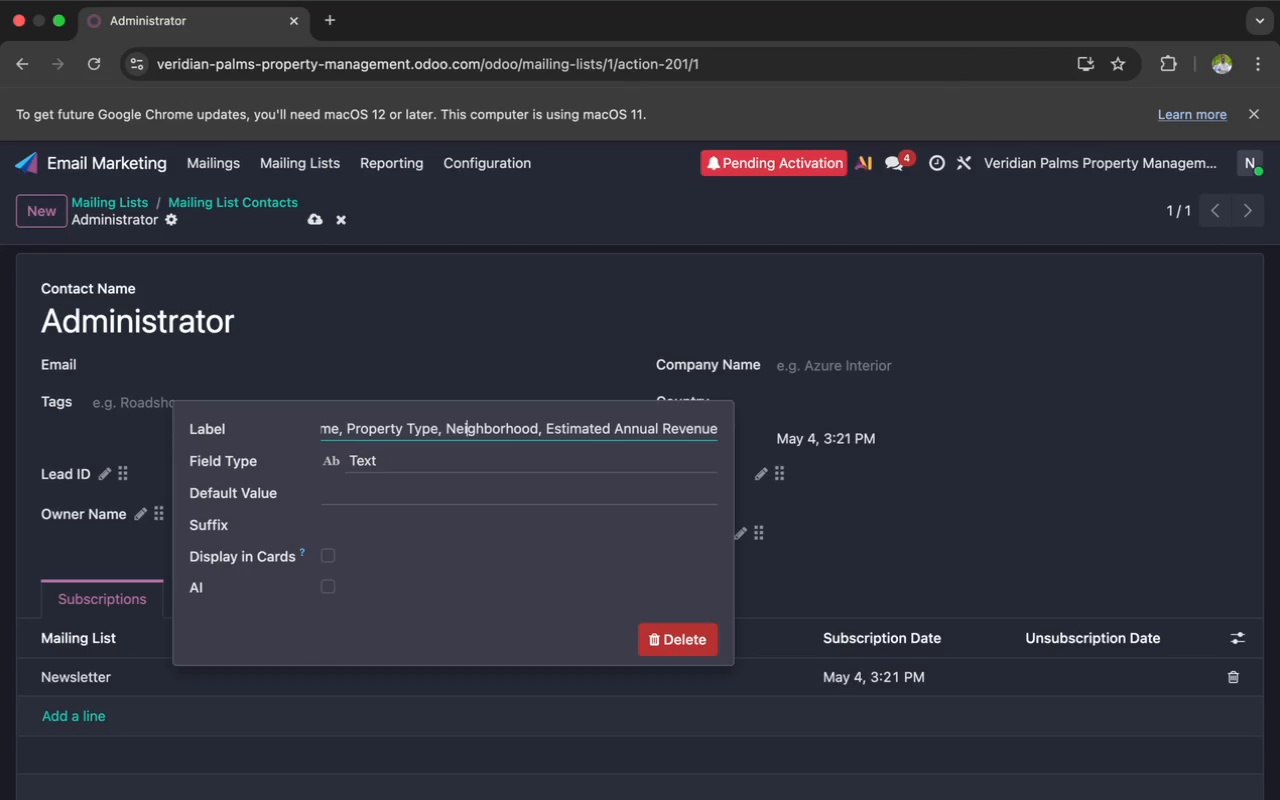 
hold_key(key=ArrowLeft, duration=1.42)
 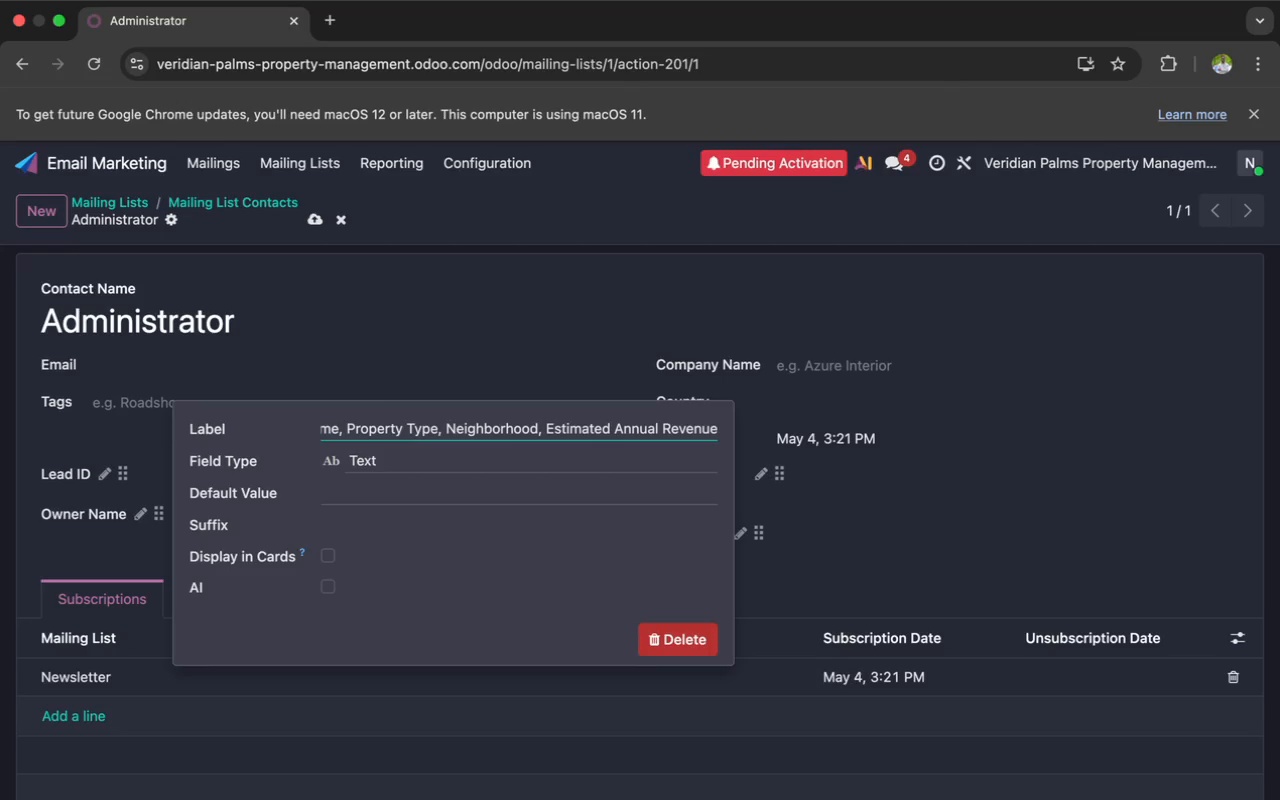 
hold_key(key=ArrowRight, duration=1.14)
 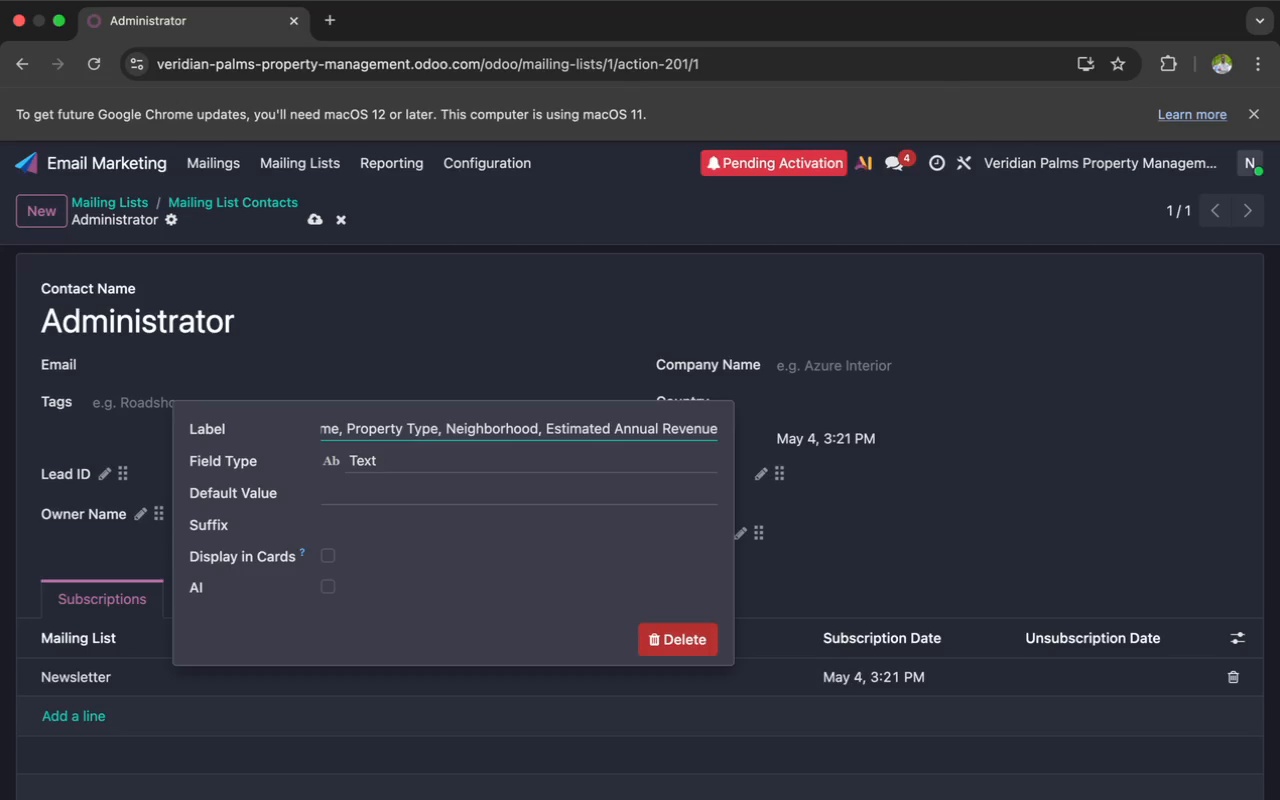 
hold_key(key=Backspace, duration=1.51)
 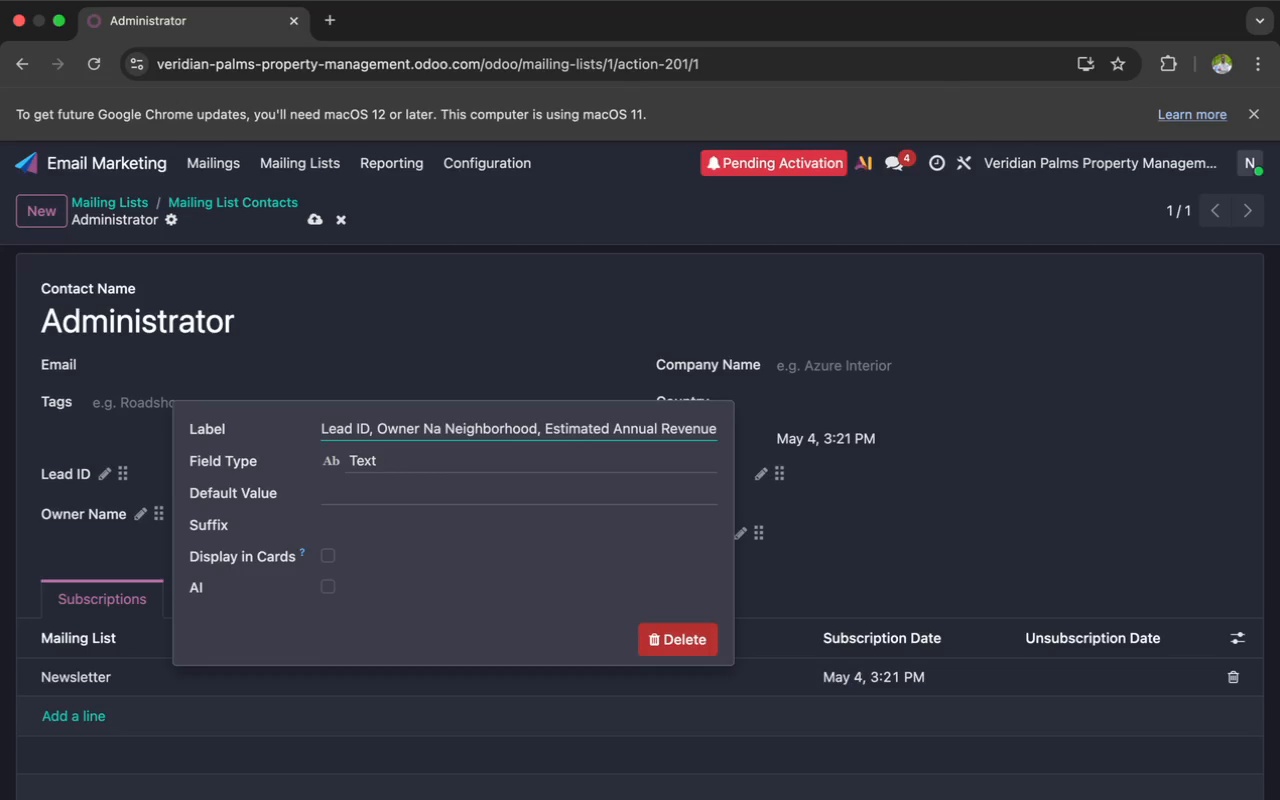 
hold_key(key=Backspace, duration=1.5)
 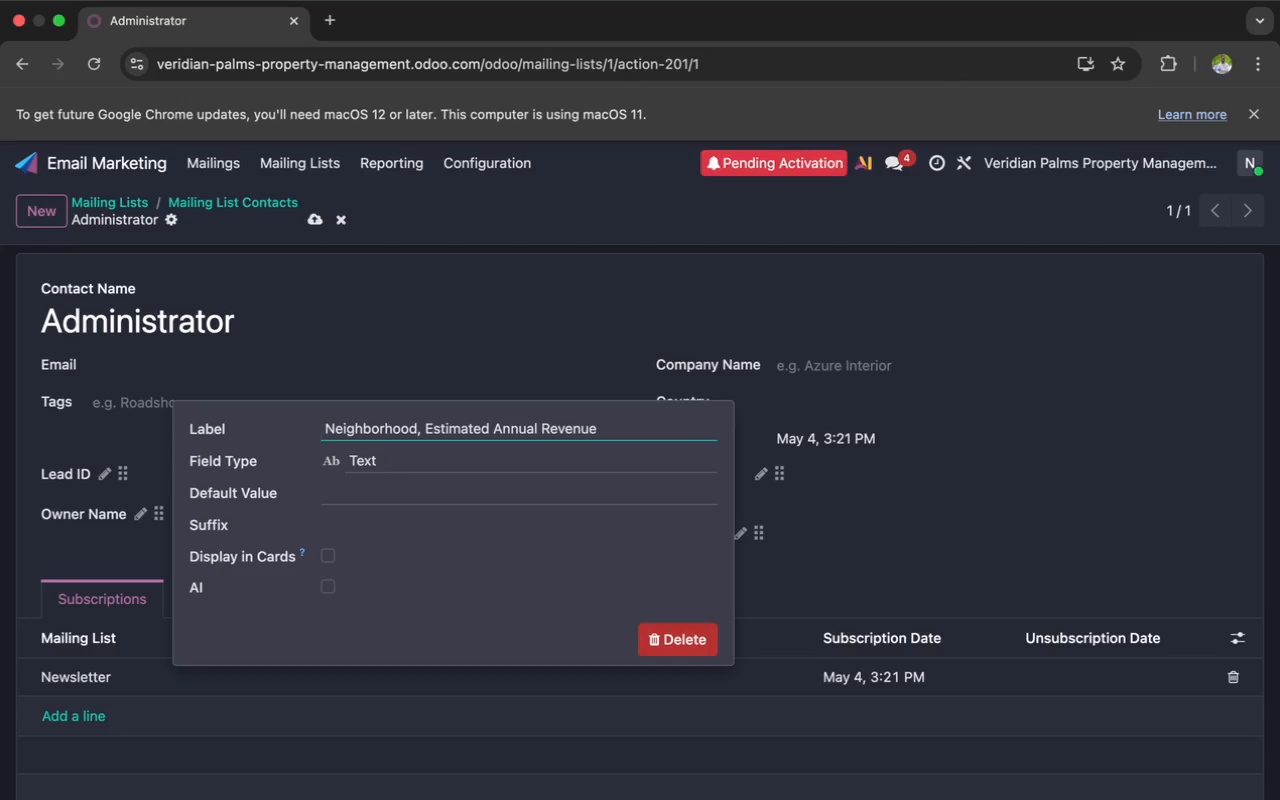 
hold_key(key=Backspace, duration=0.52)
 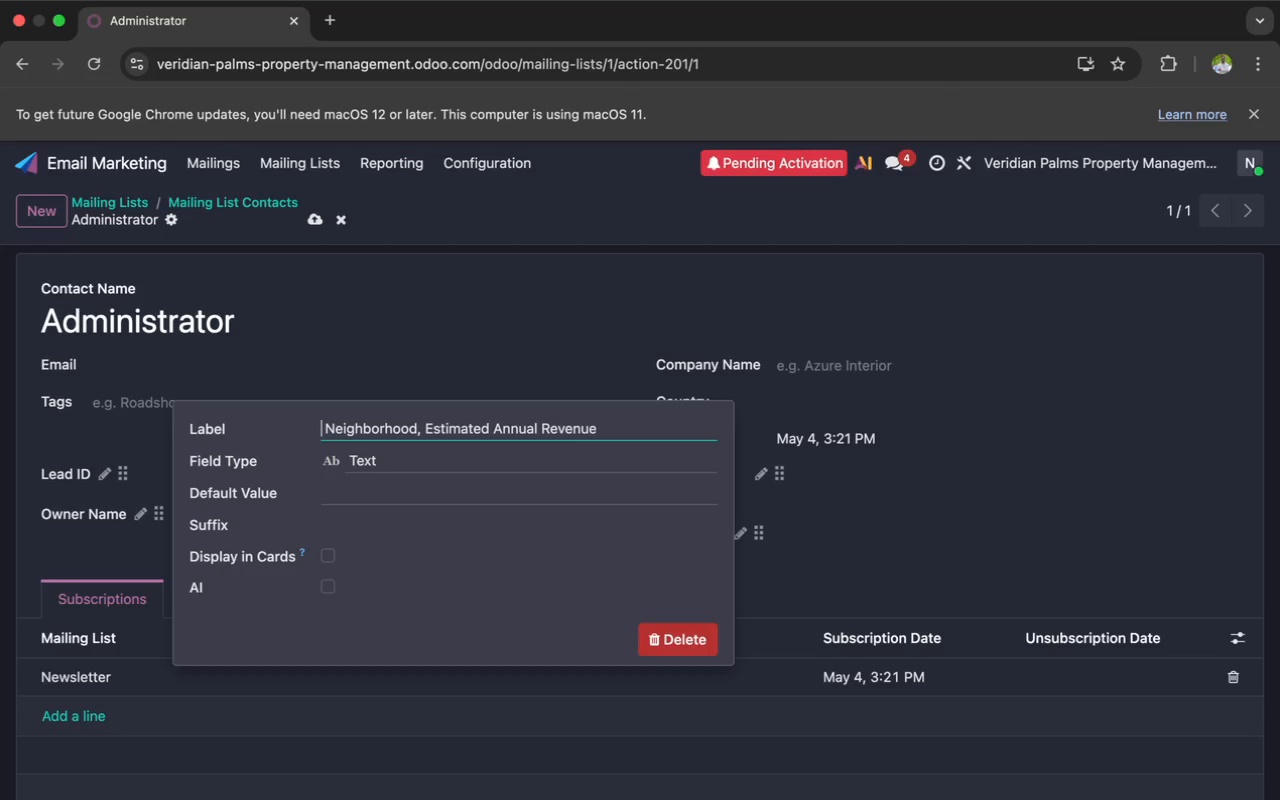 
key(ArrowRight)
 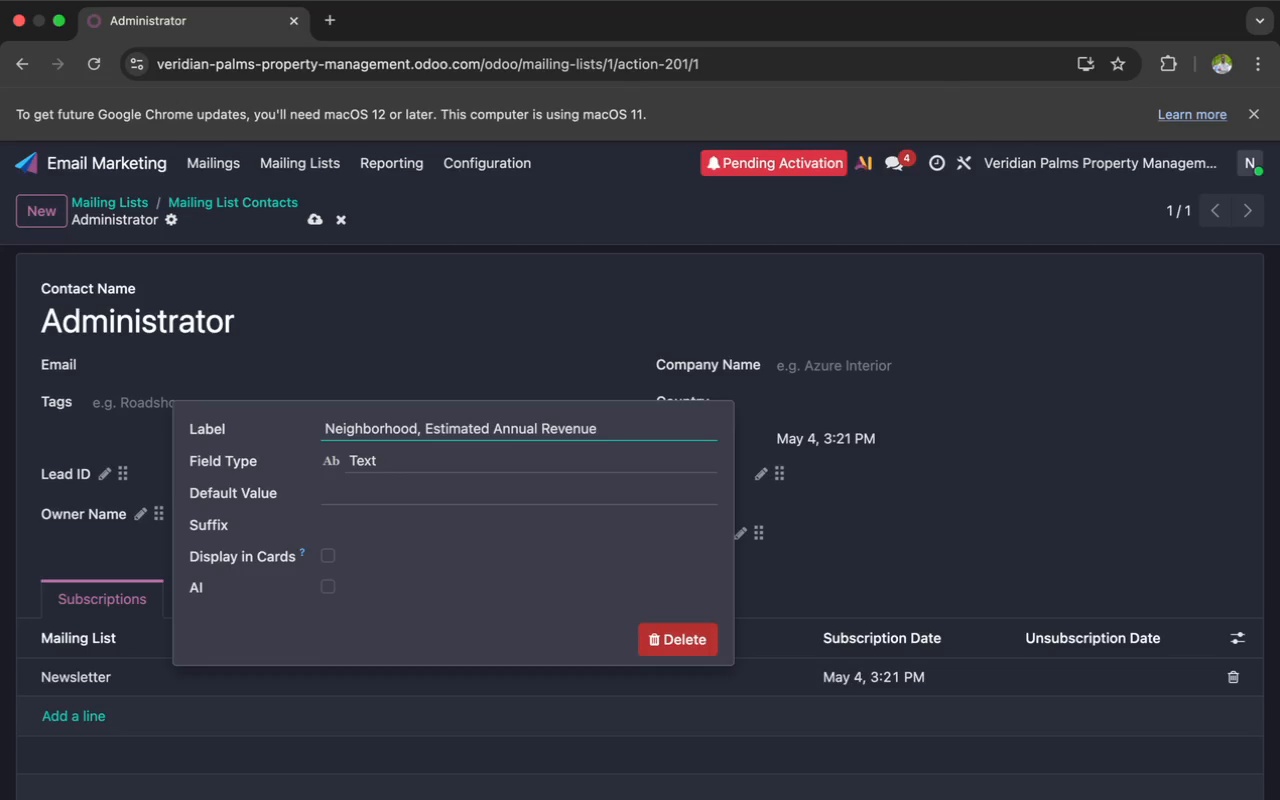 
key(Backspace)
 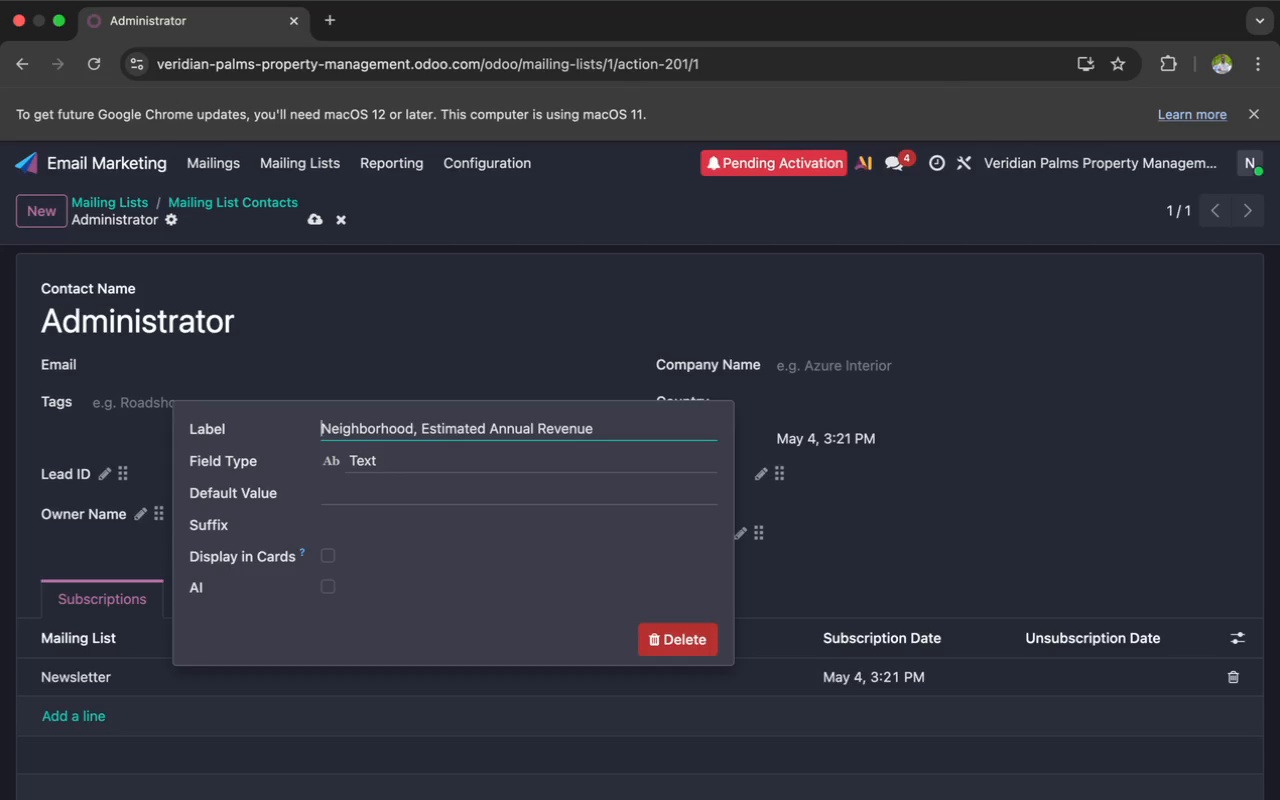 
key(Backspace)
 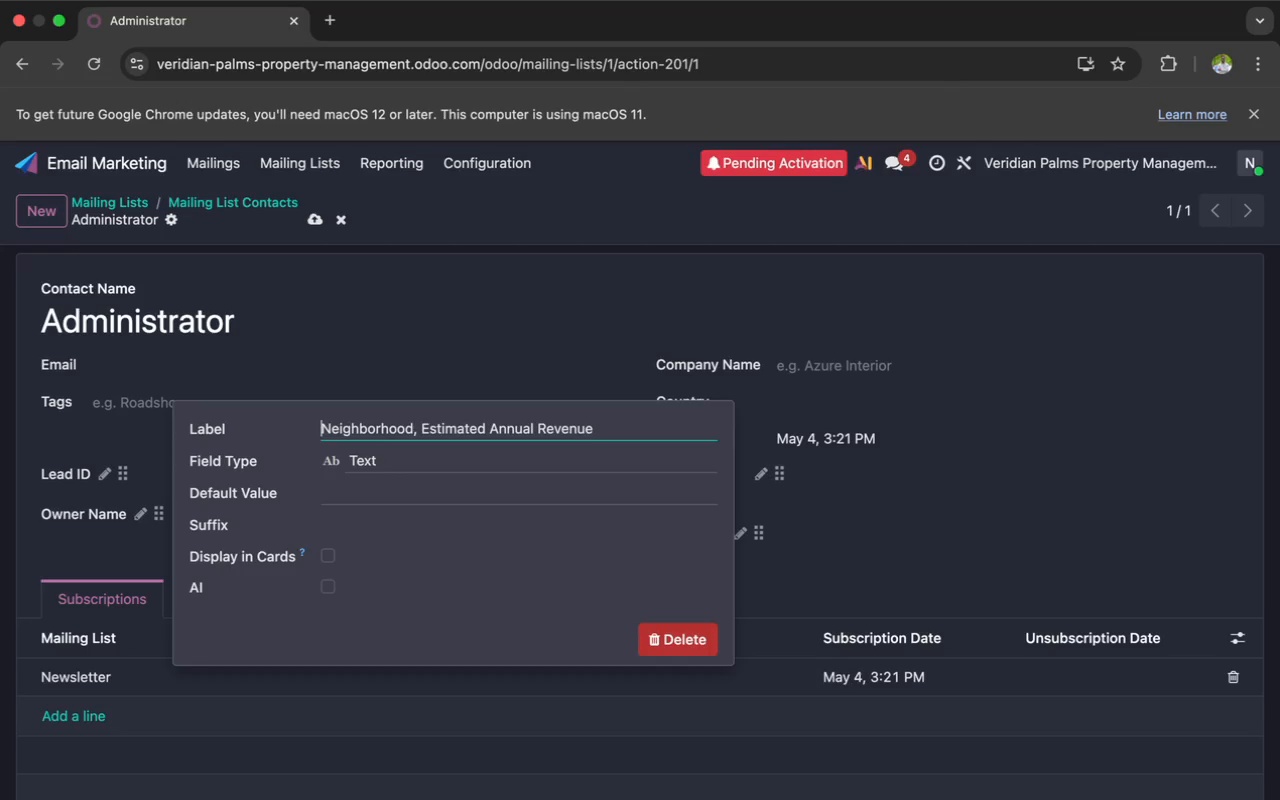 
hold_key(key=ArrowRight, duration=1.07)
 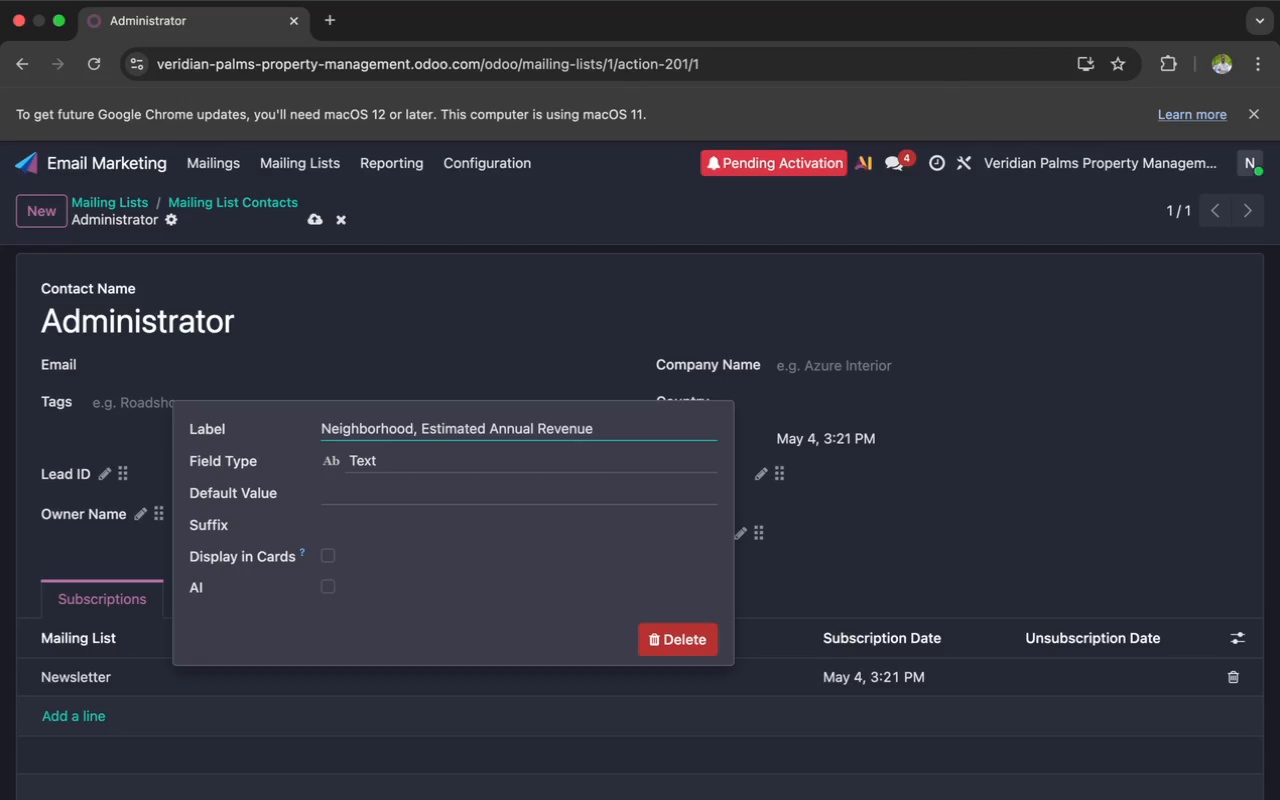 
key(ArrowRight)
 